 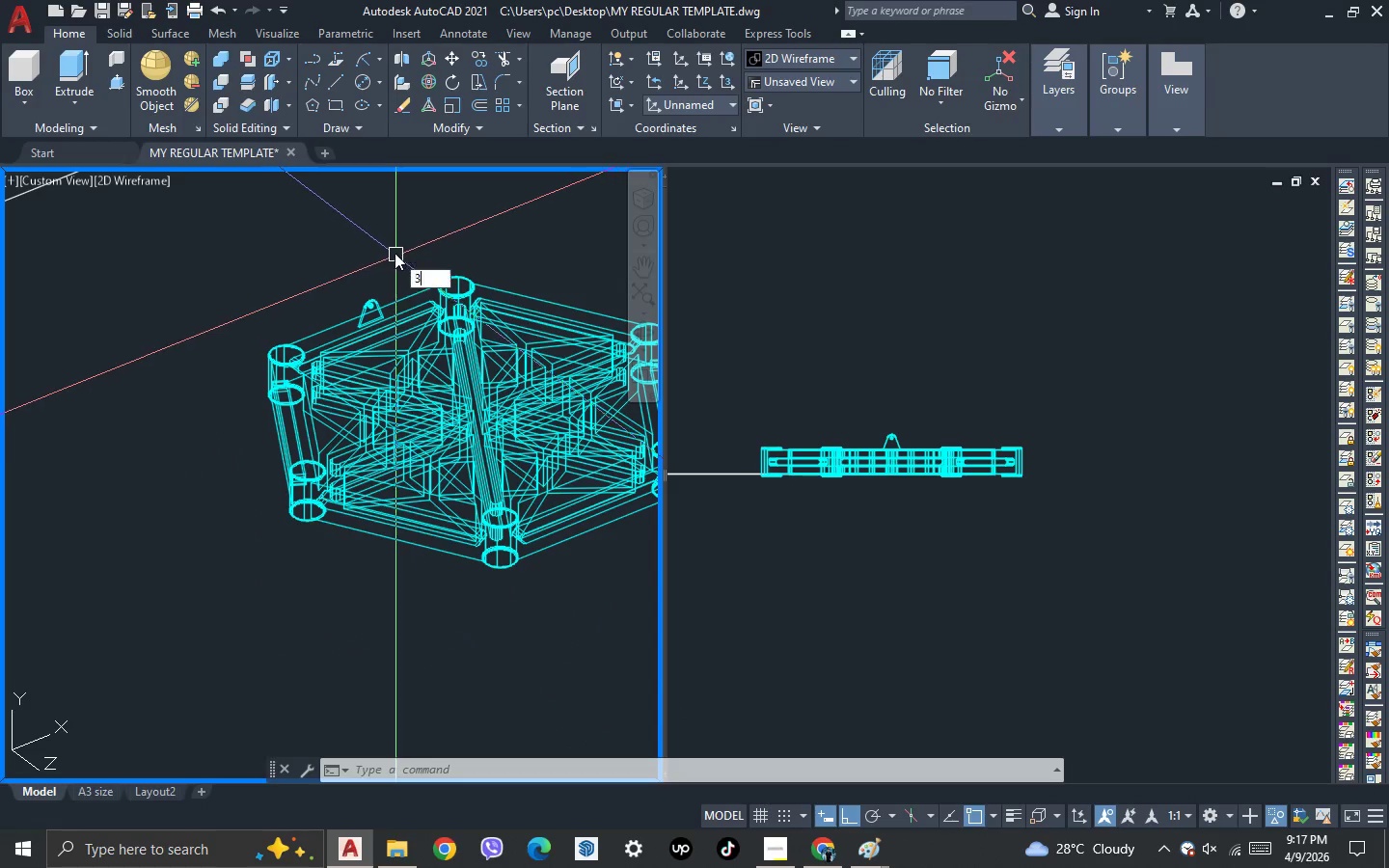 
key(3)
 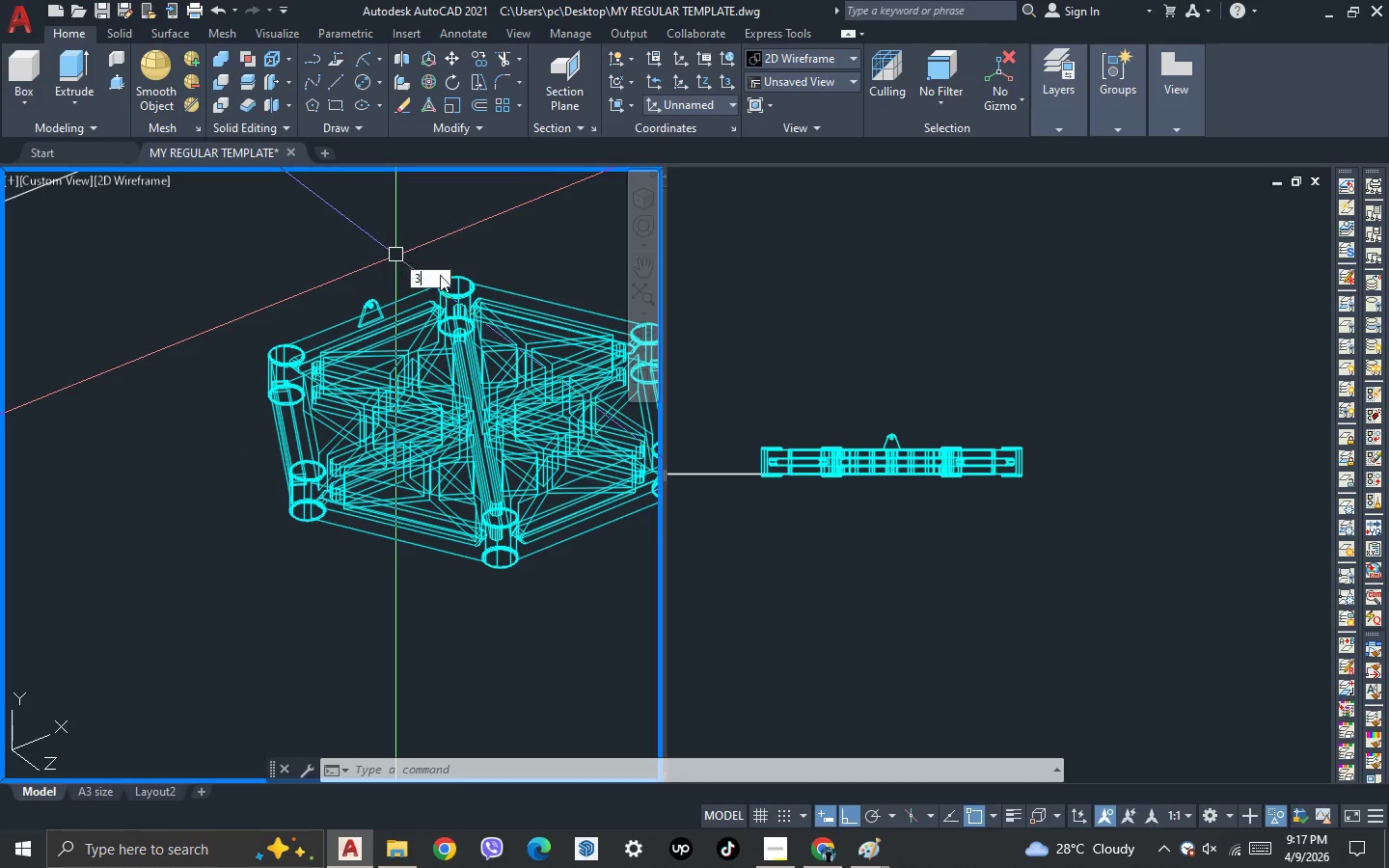 
key(Space)
 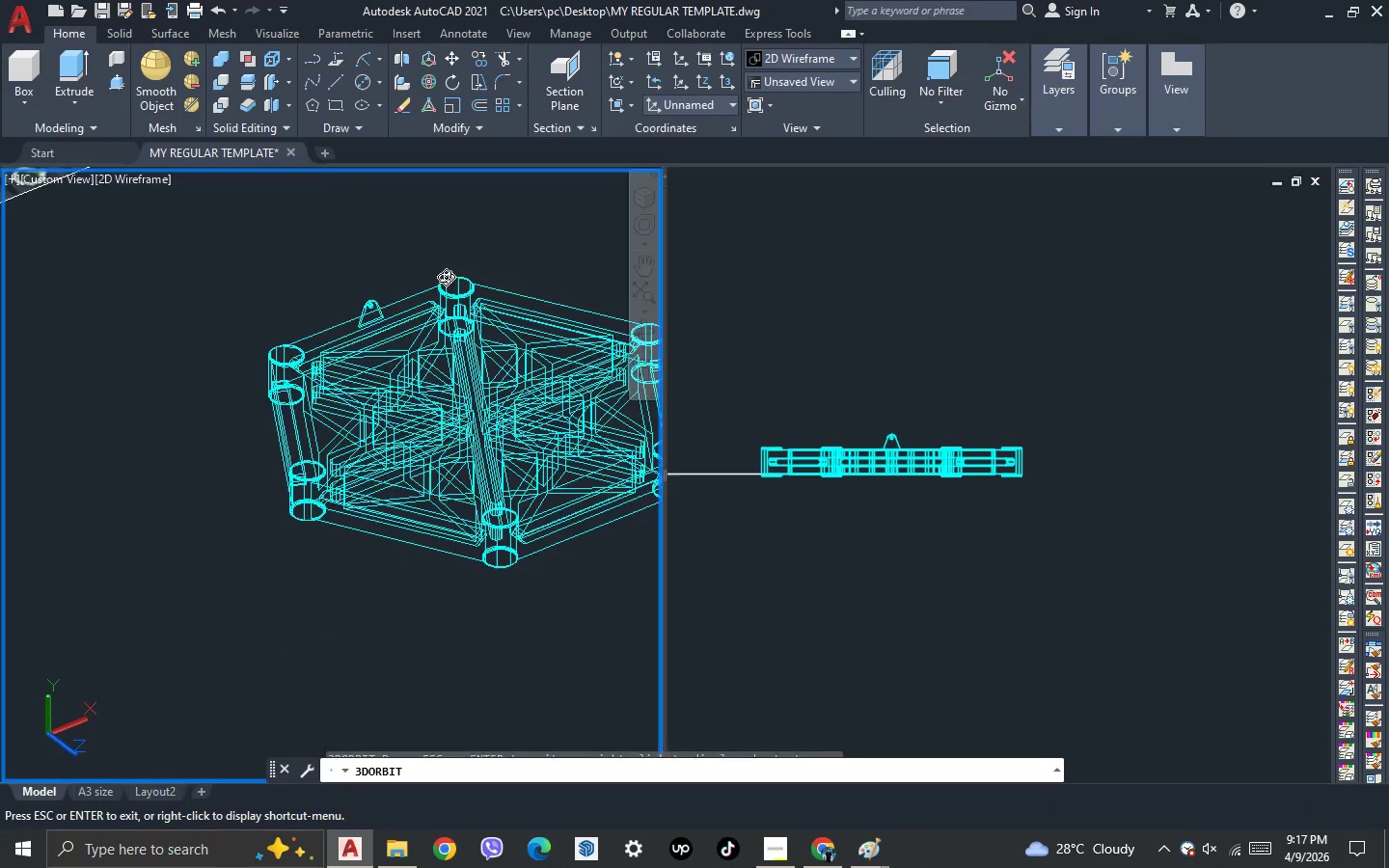 
scroll: coordinate [397, 262], scroll_direction: down, amount: 1.0
 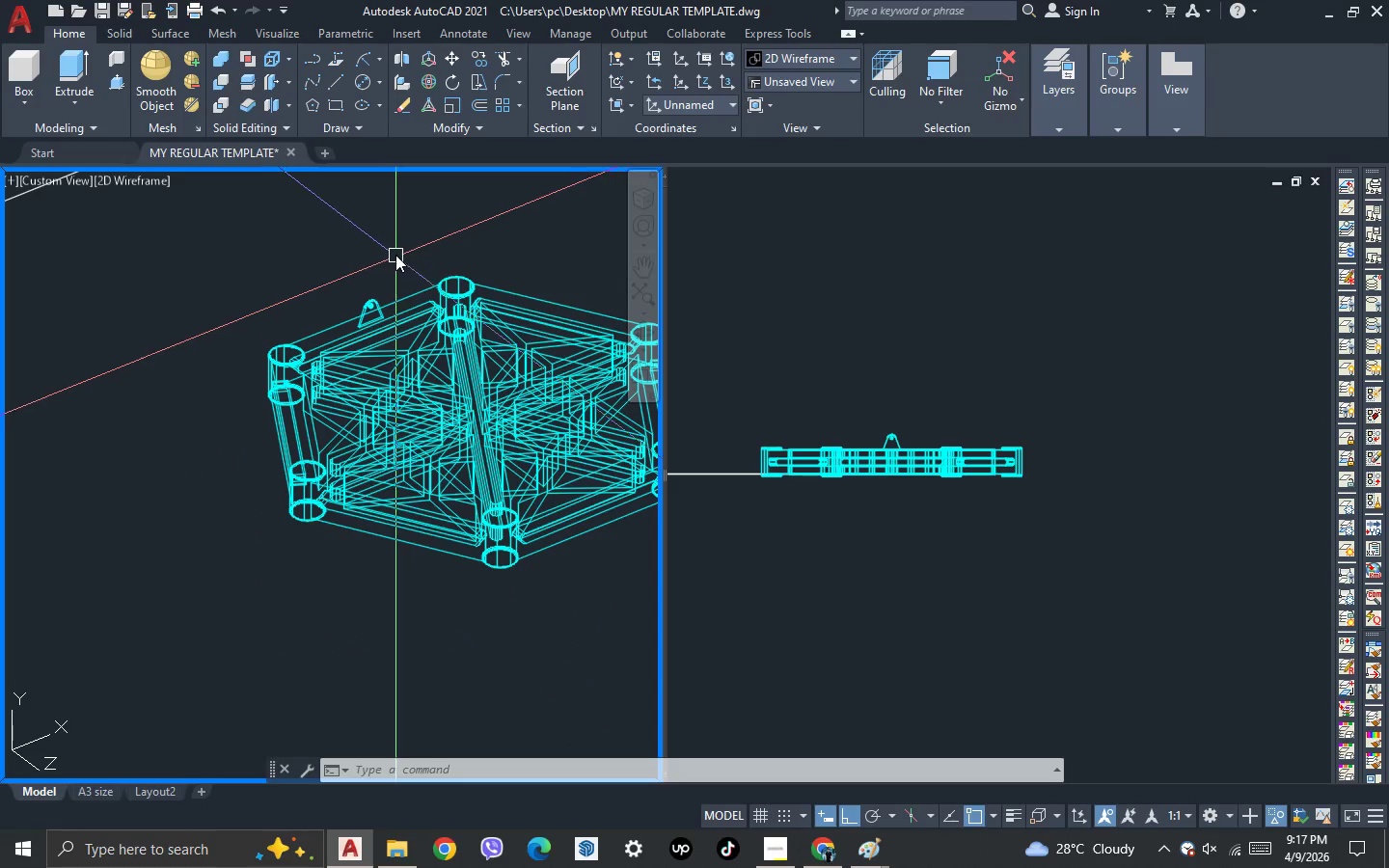 
left_click_drag(start_coordinate=[451, 276], to_coordinate=[452, 301])
 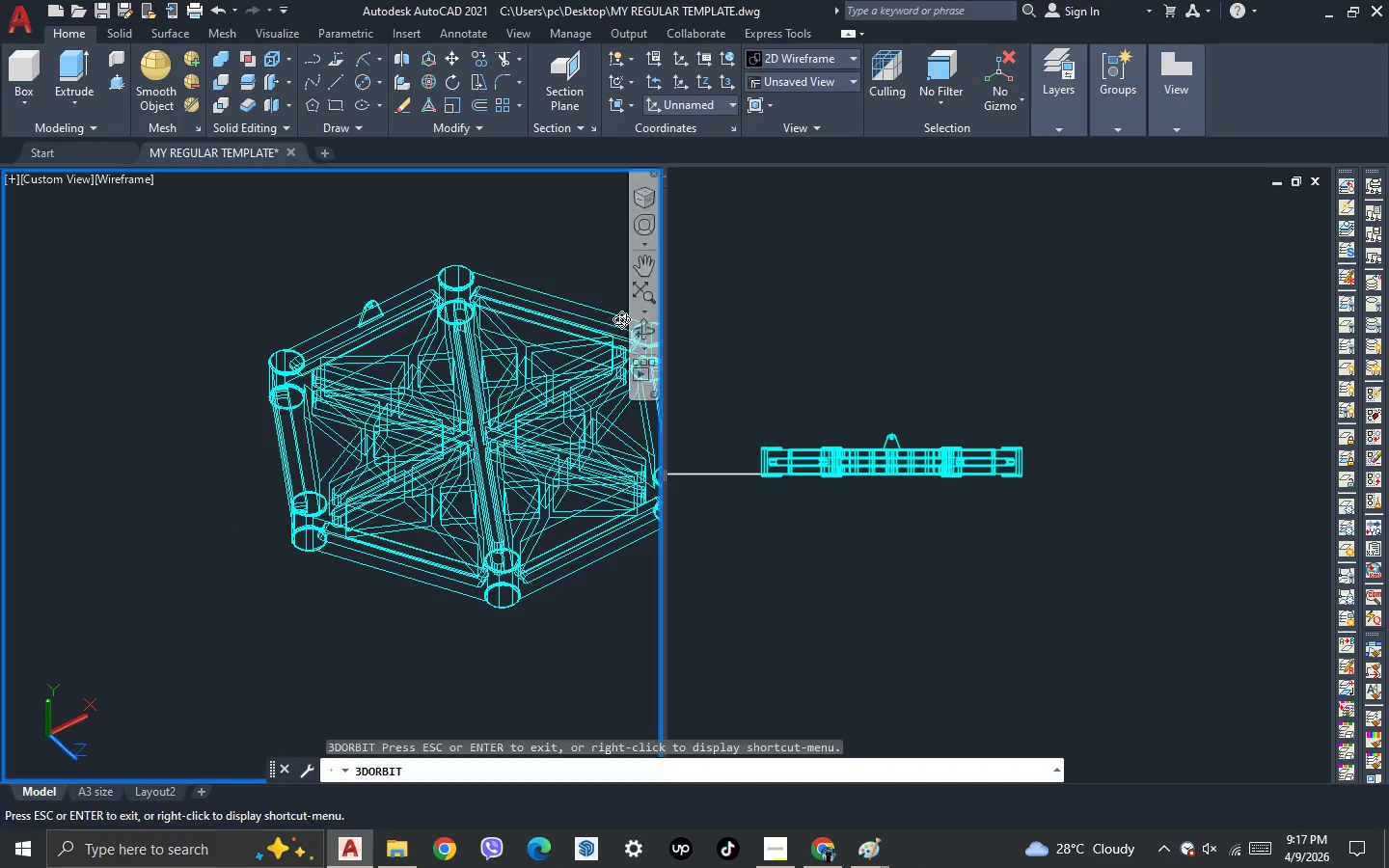 
key(Escape)
 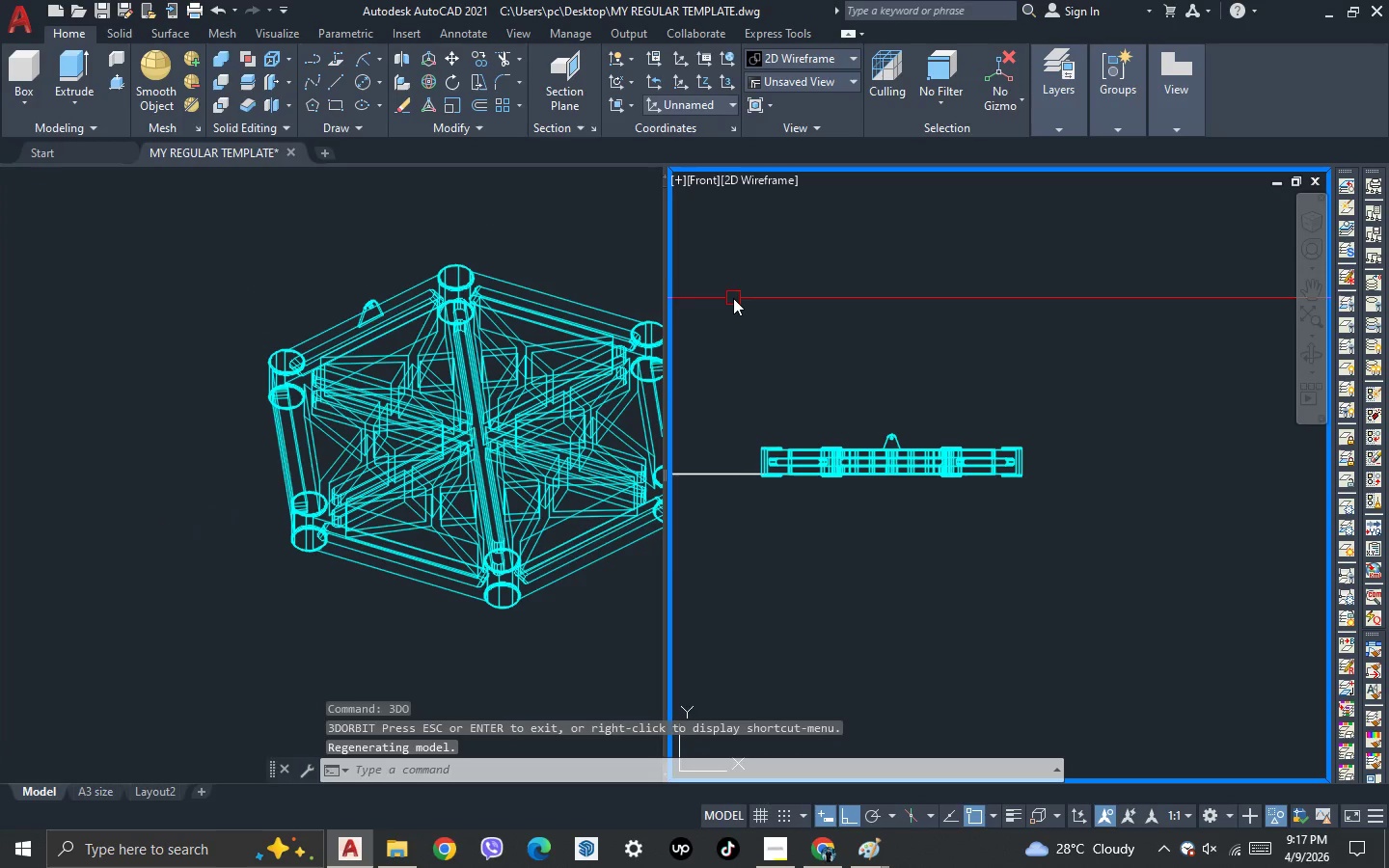 
left_click([733, 298])
 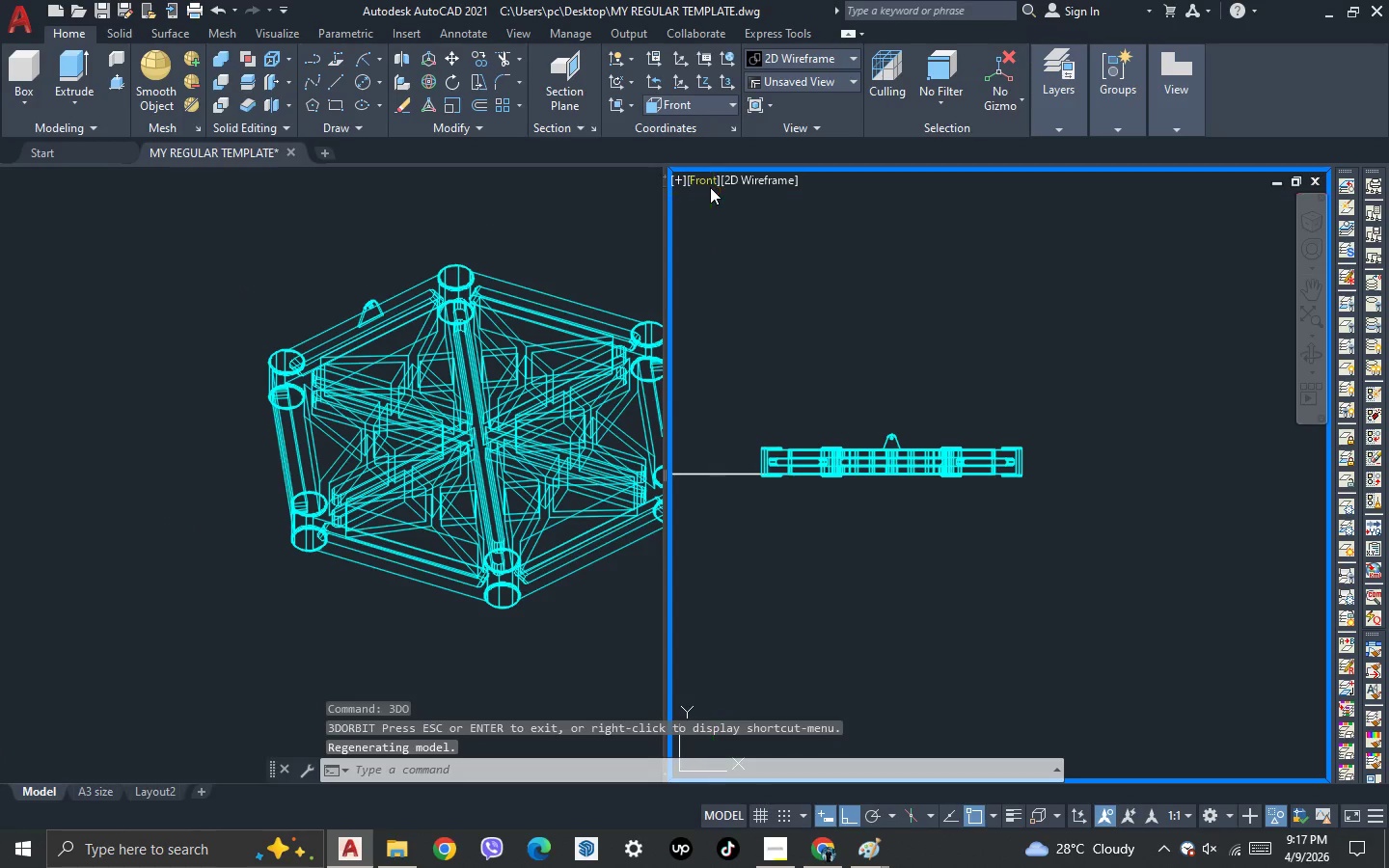 
left_click([710, 184])
 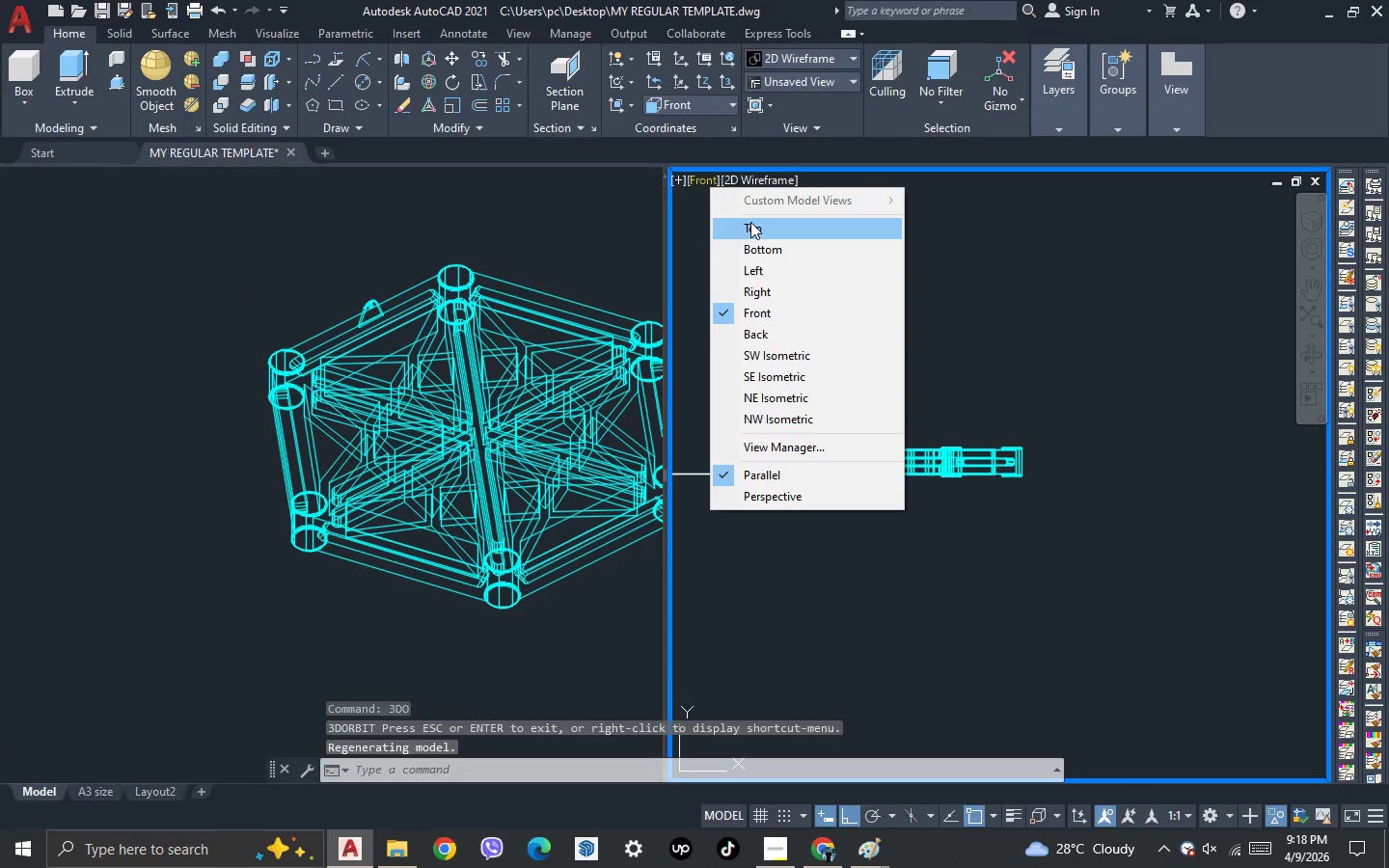 
left_click([751, 222])
 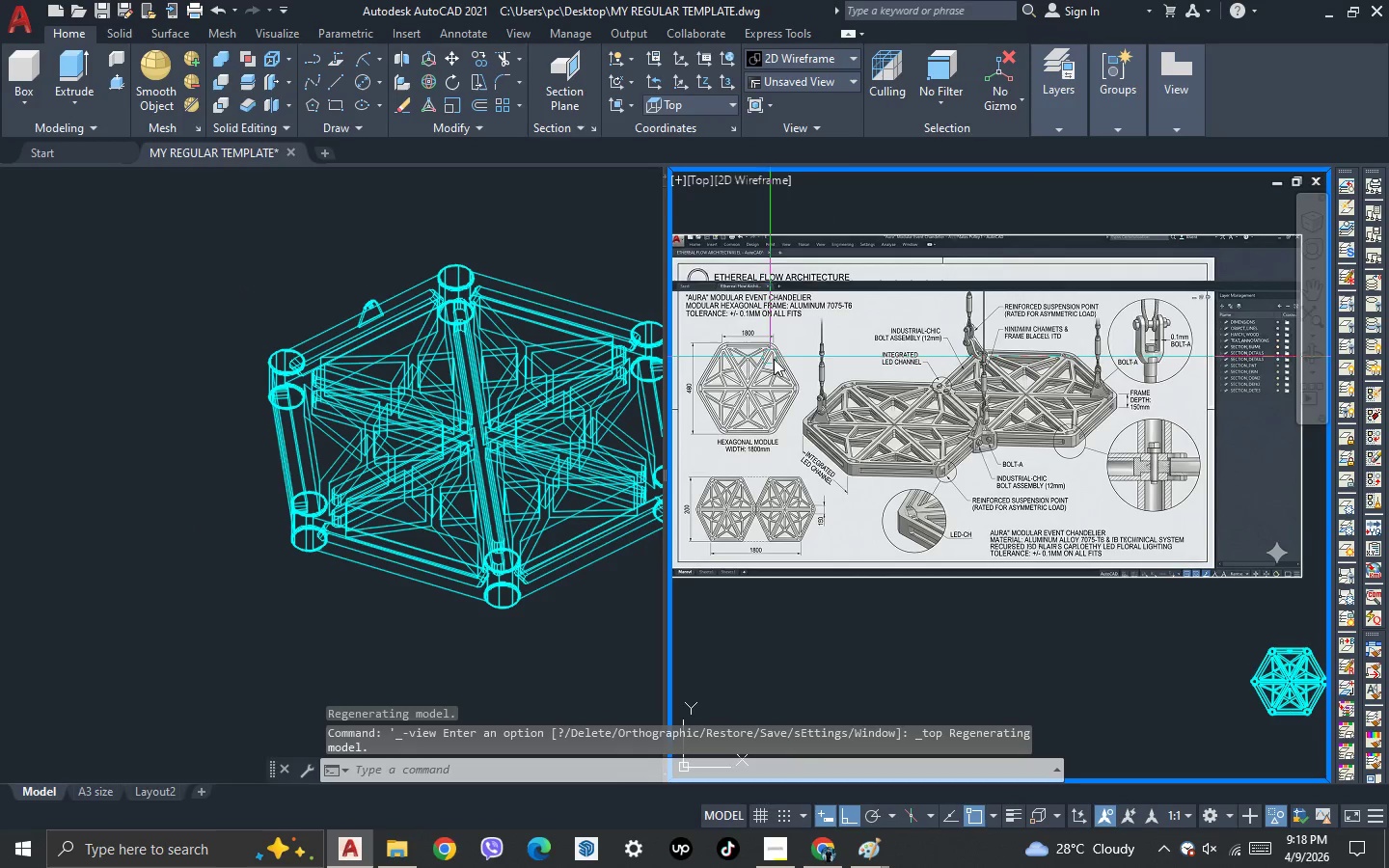 
scroll: coordinate [812, 408], scroll_direction: up, amount: 4.0
 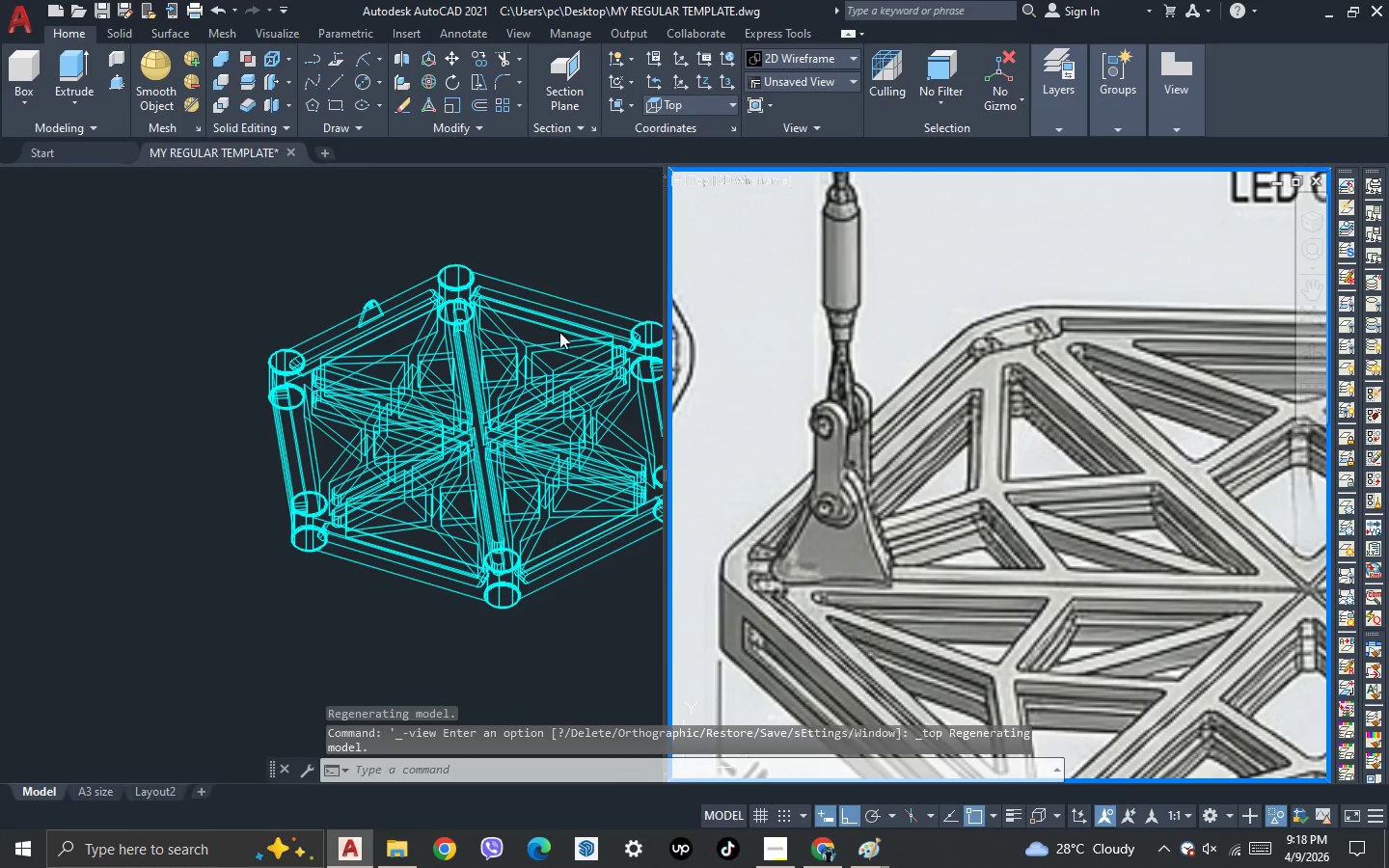 
left_click([536, 265])
 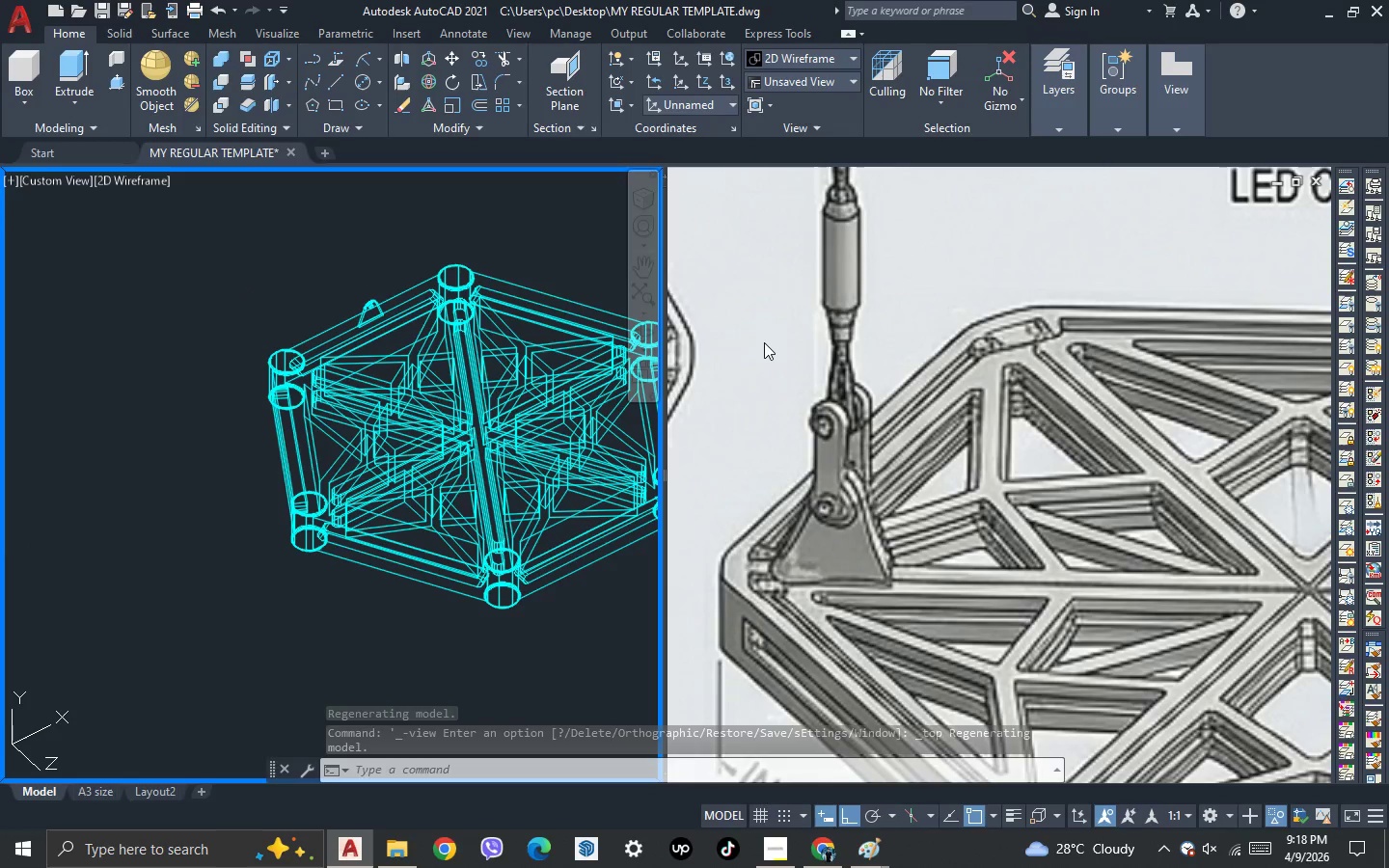 
left_click([764, 342])
 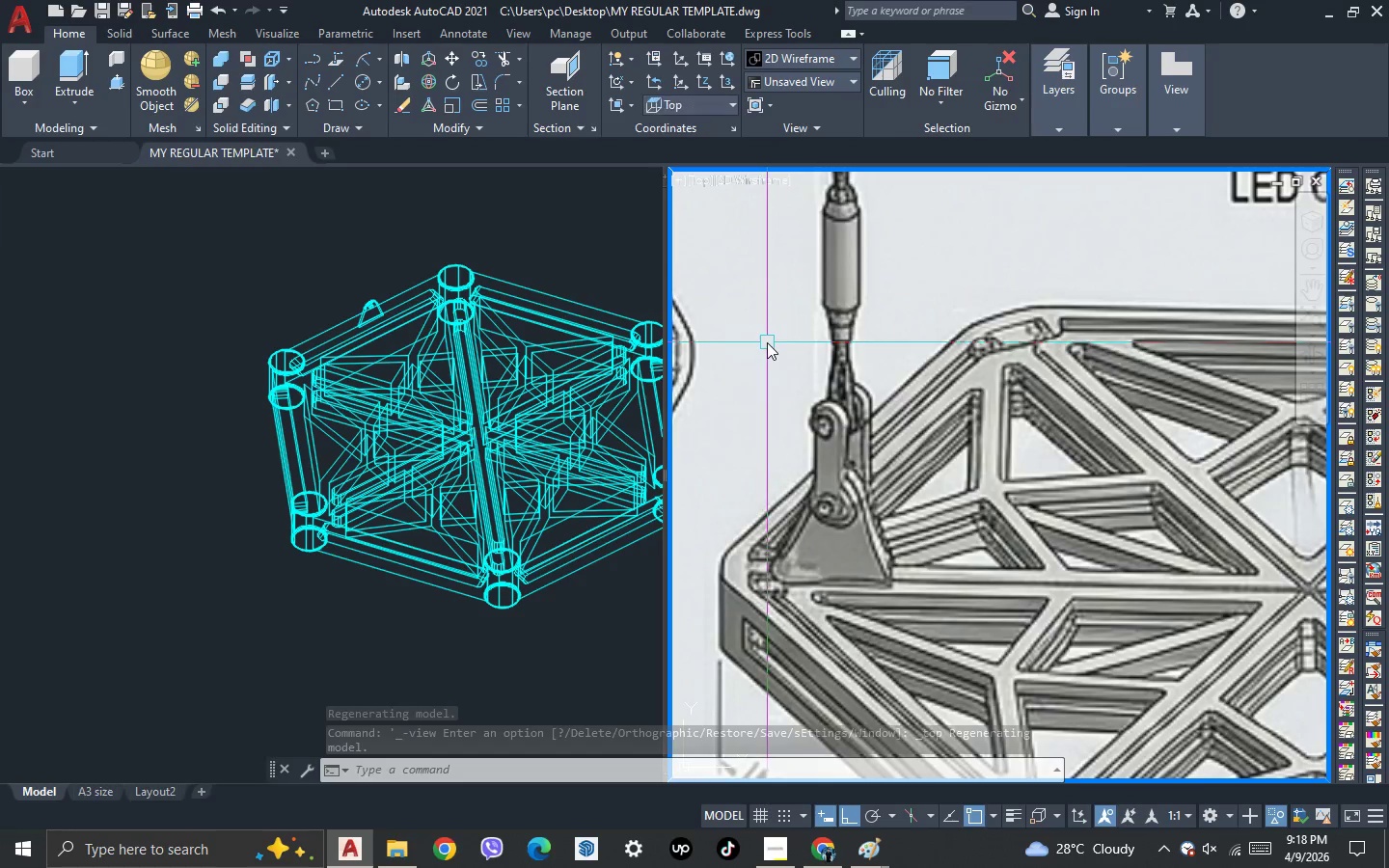 
scroll: coordinate [767, 342], scroll_direction: down, amount: 1.0
 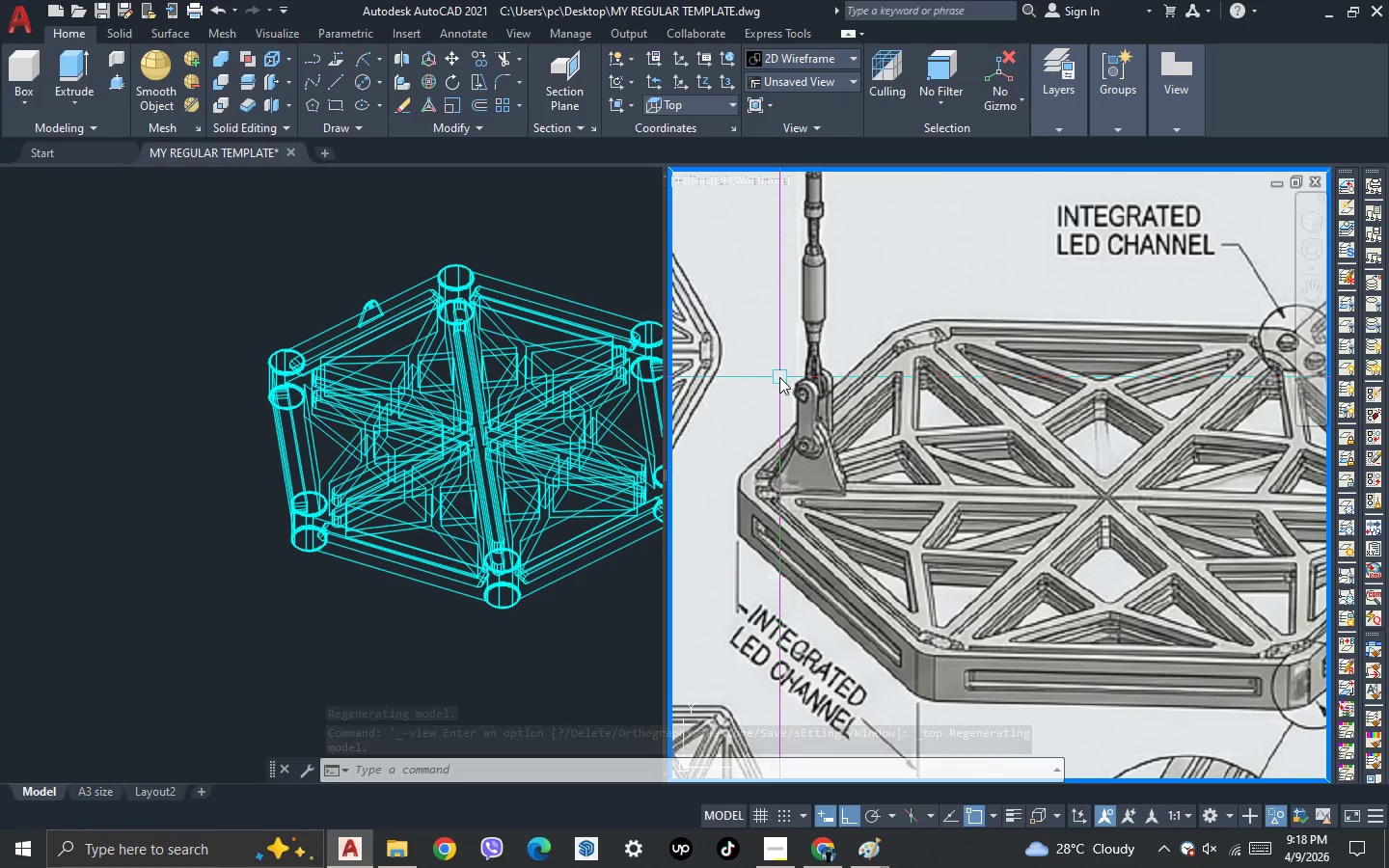 
scroll: coordinate [779, 377], scroll_direction: up, amount: 1.0
 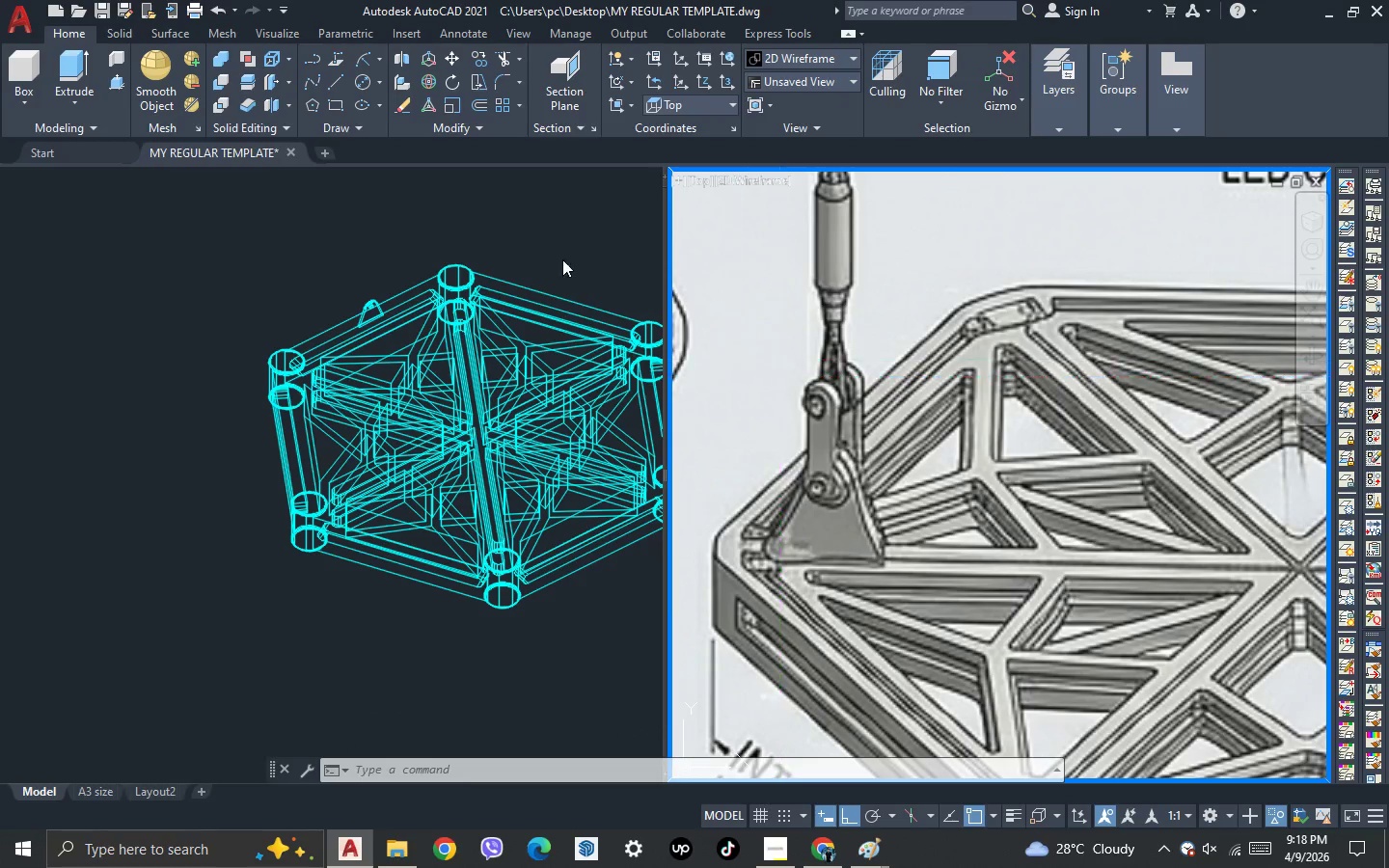 
left_click([558, 240])
 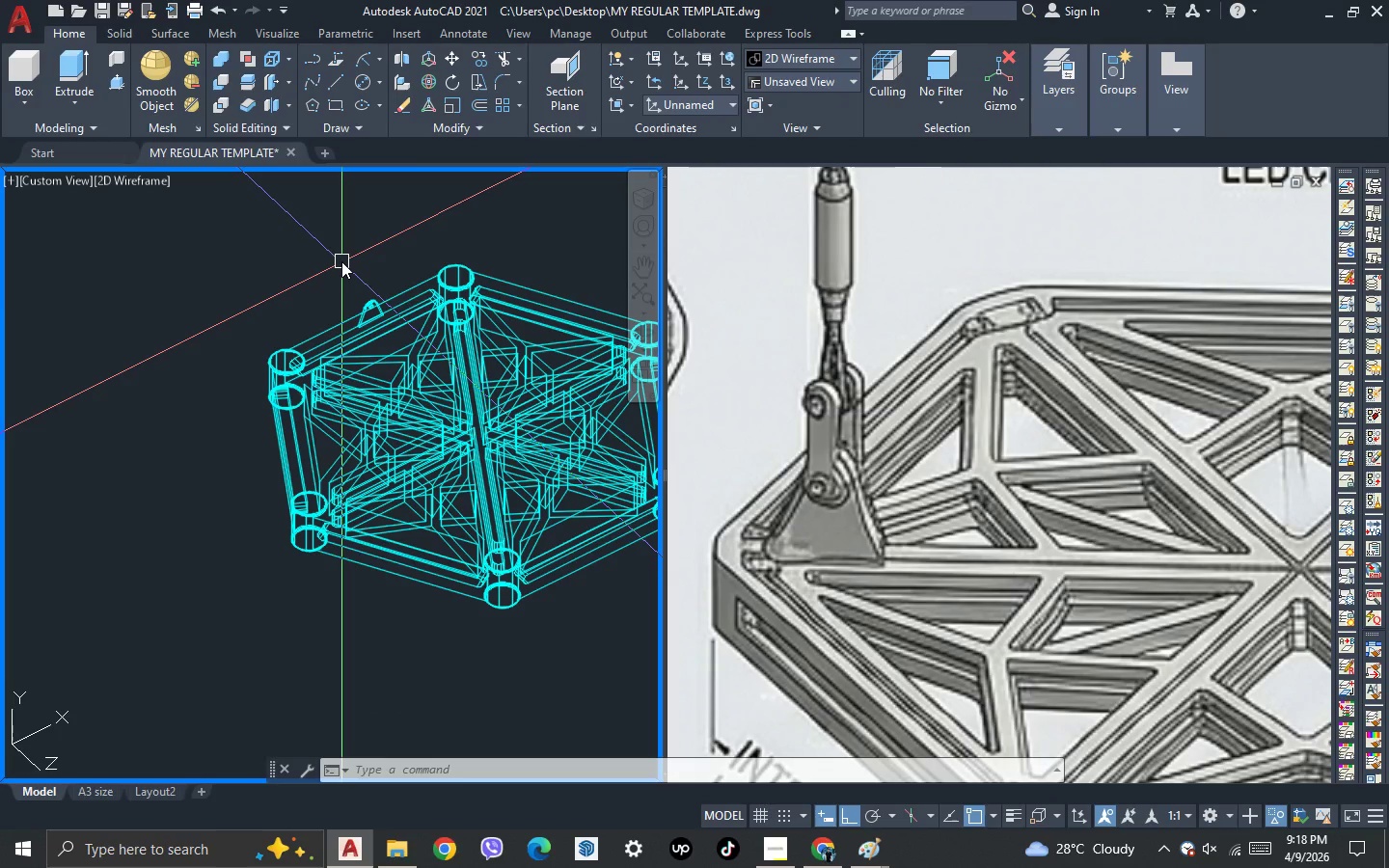 
wait(14.78)
 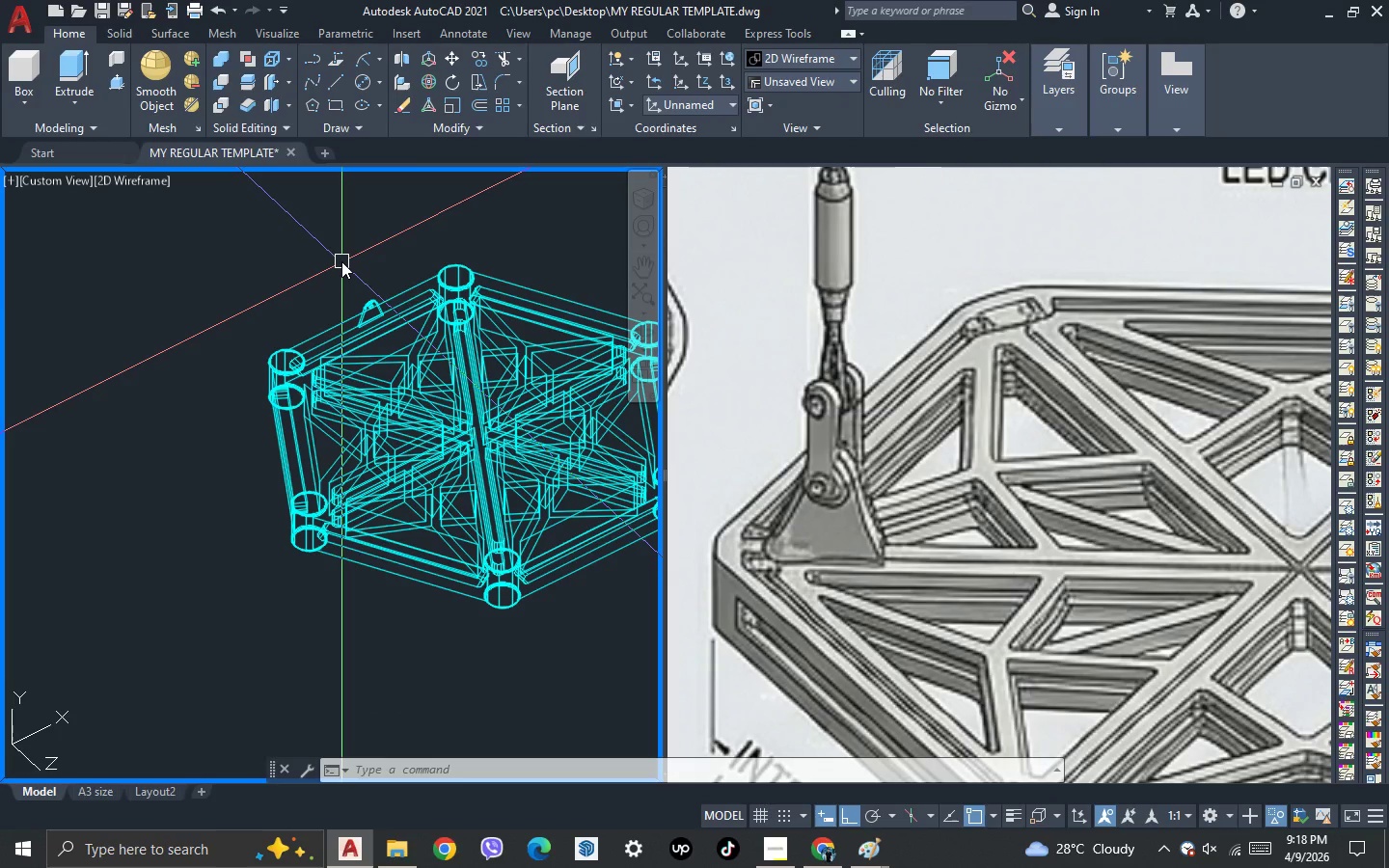 
scroll: coordinate [379, 286], scroll_direction: up, amount: 2.0
 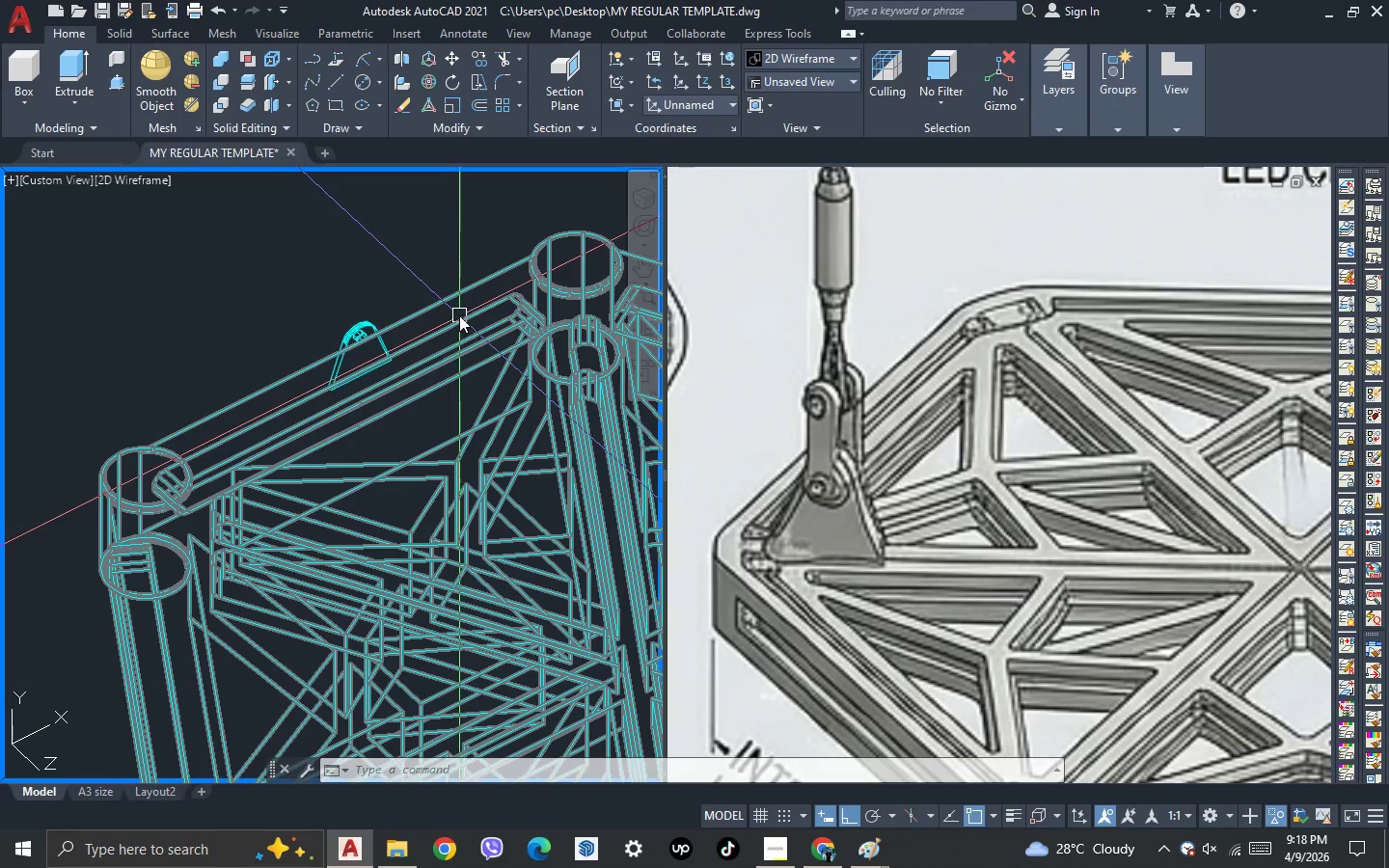 
wait(6.84)
 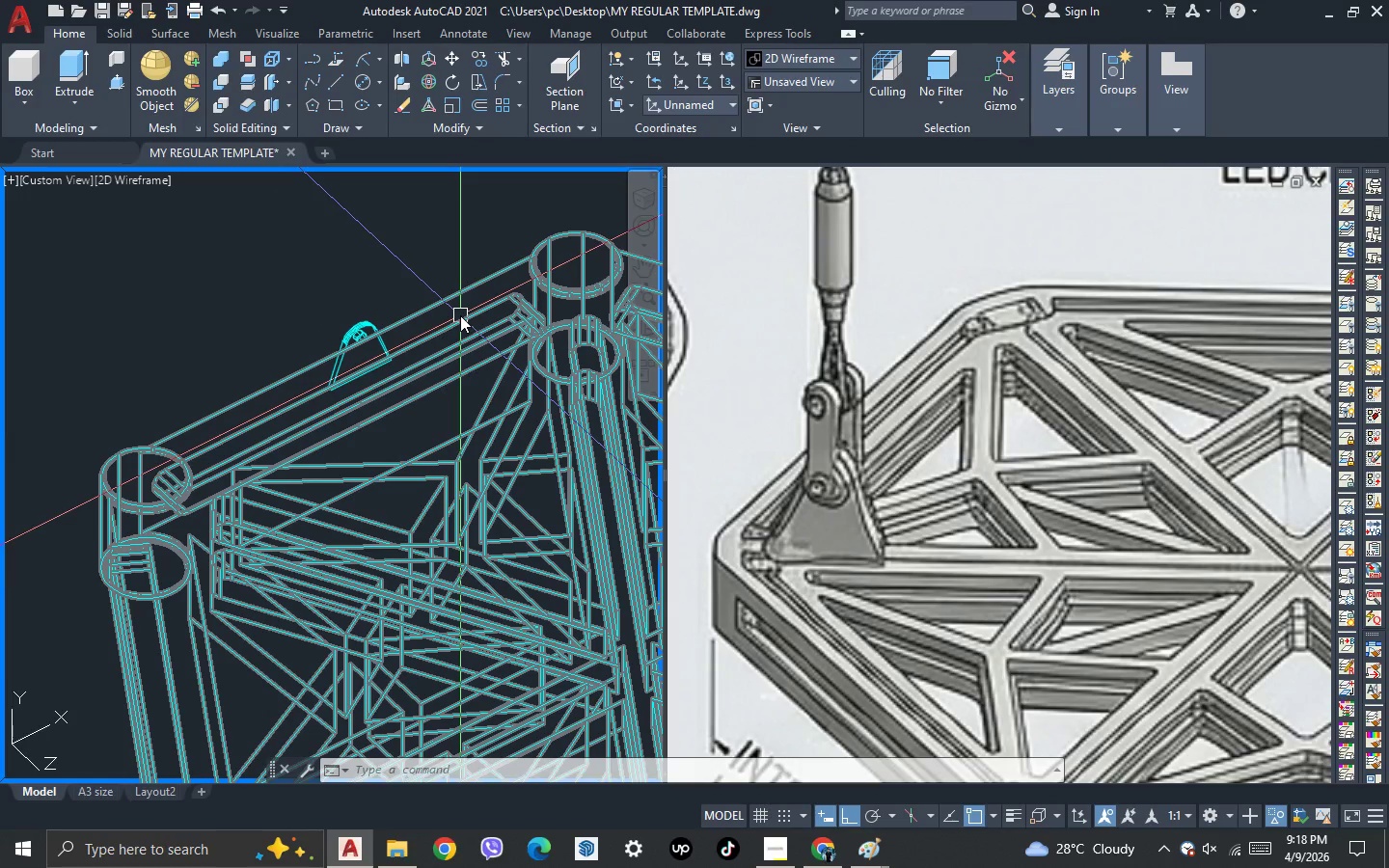 
scroll: coordinate [385, 351], scroll_direction: up, amount: 3.0
 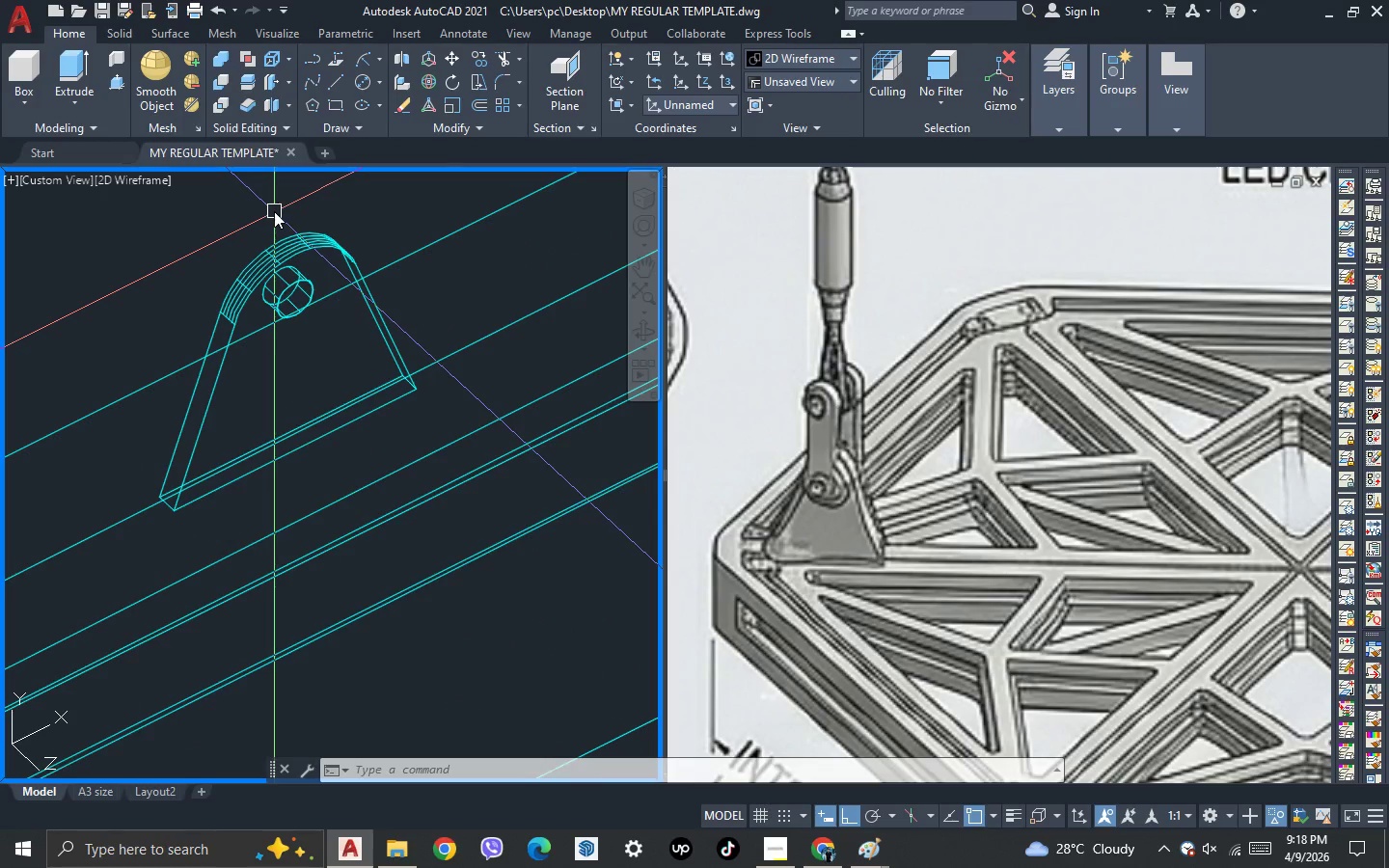 
wait(10.71)
 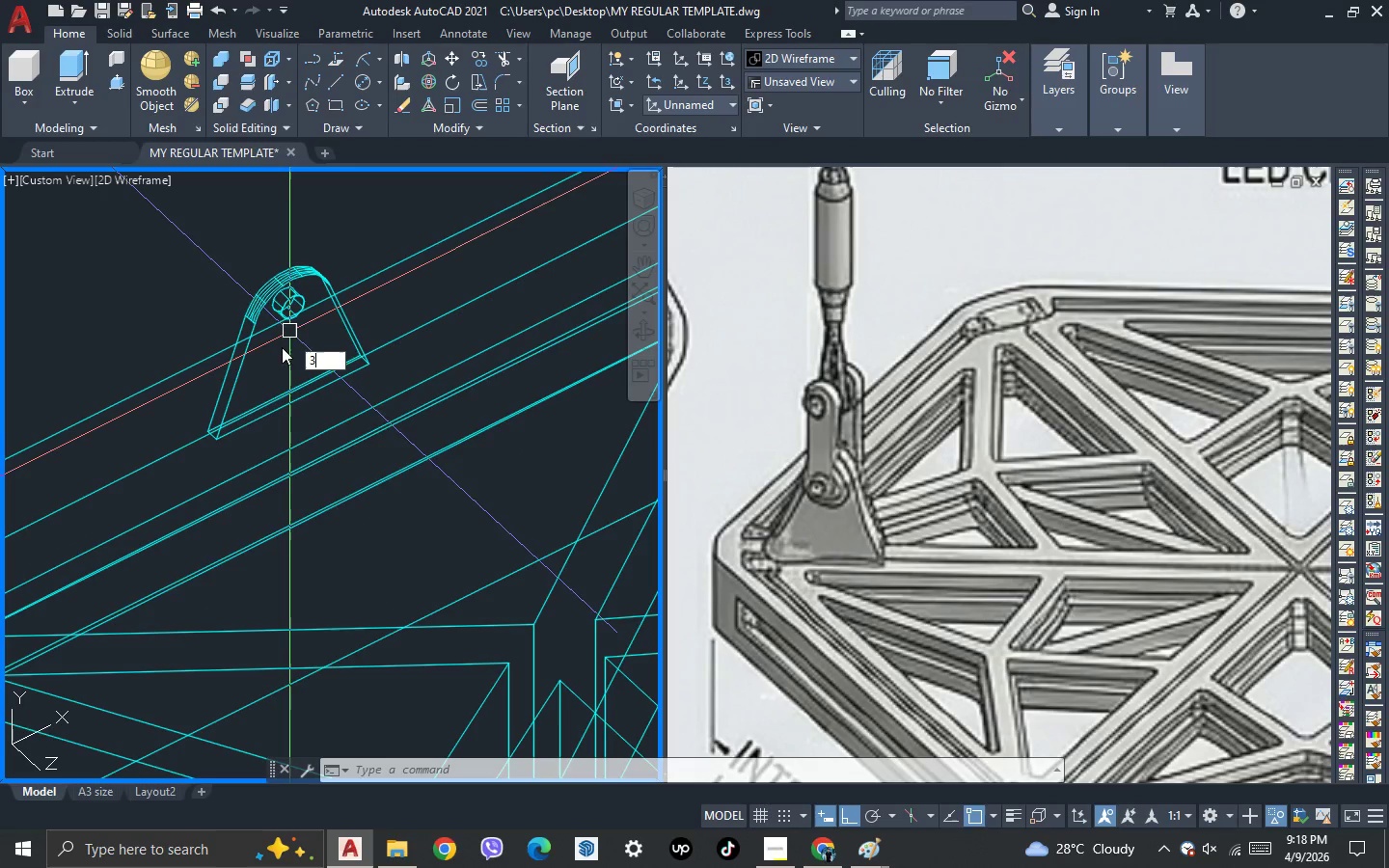 
key(3)
 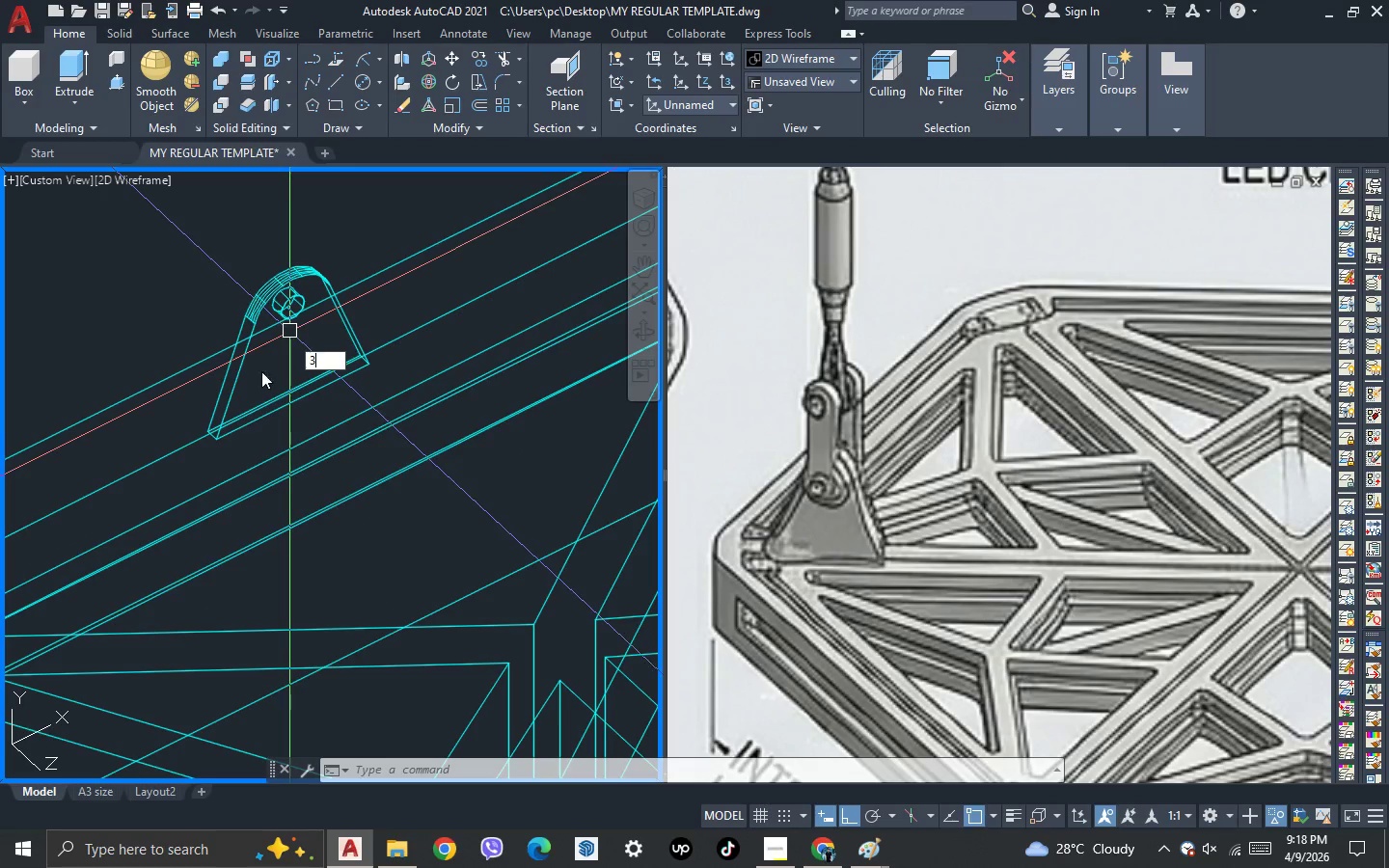 
scroll: coordinate [288, 322], scroll_direction: down, amount: 1.0
 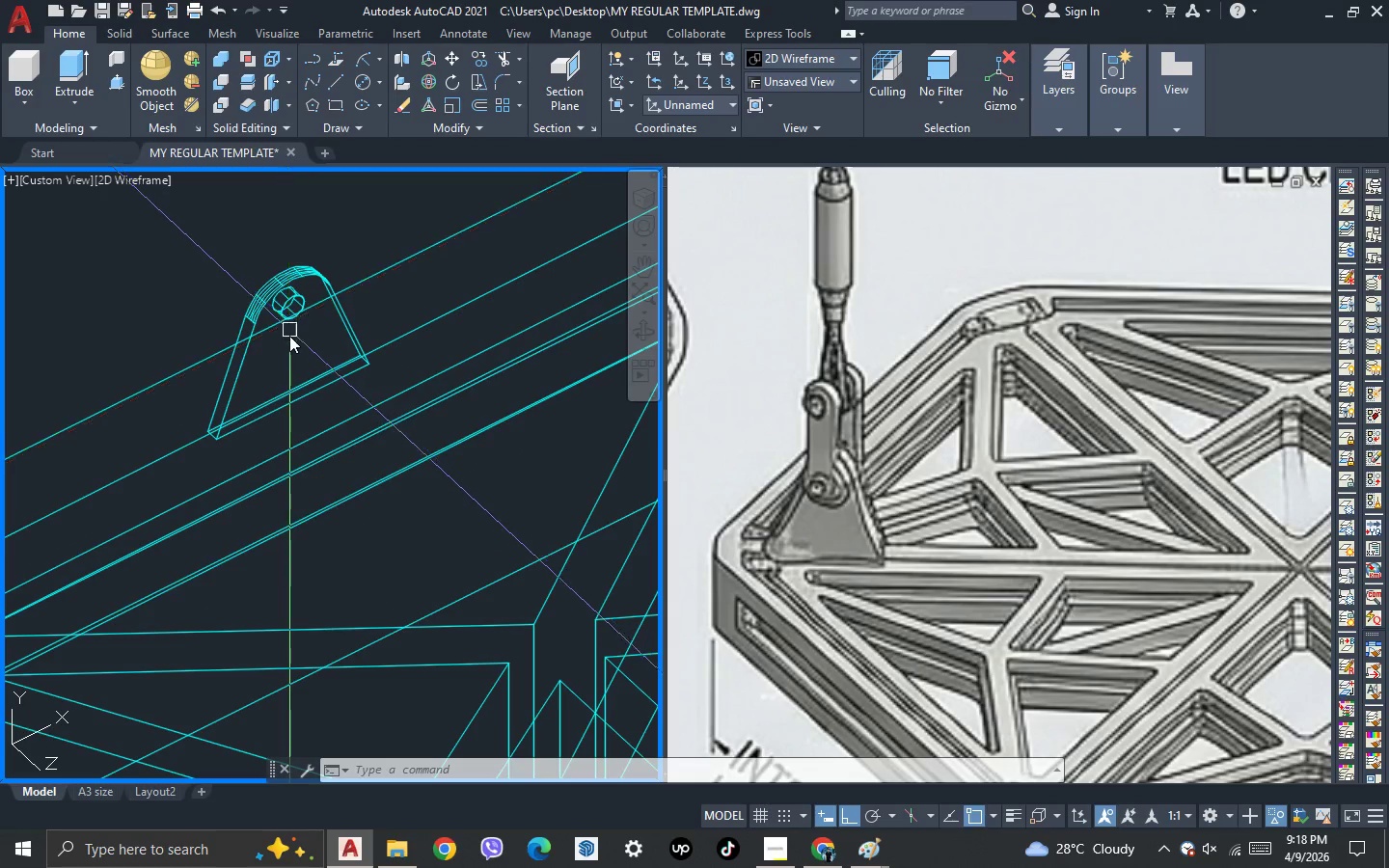 
key(Space)
 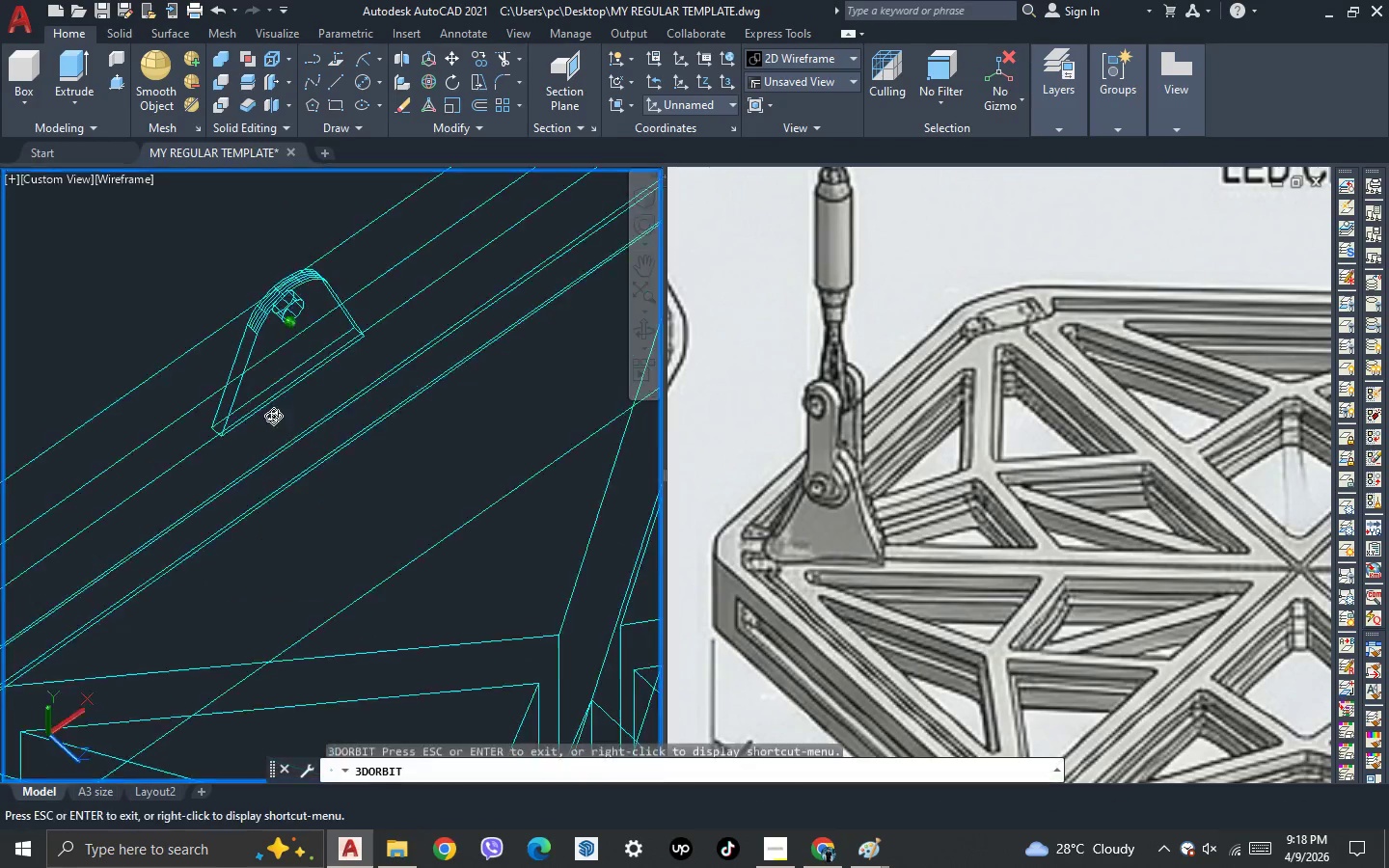 
left_click_drag(start_coordinate=[260, 381], to_coordinate=[250, 342])
 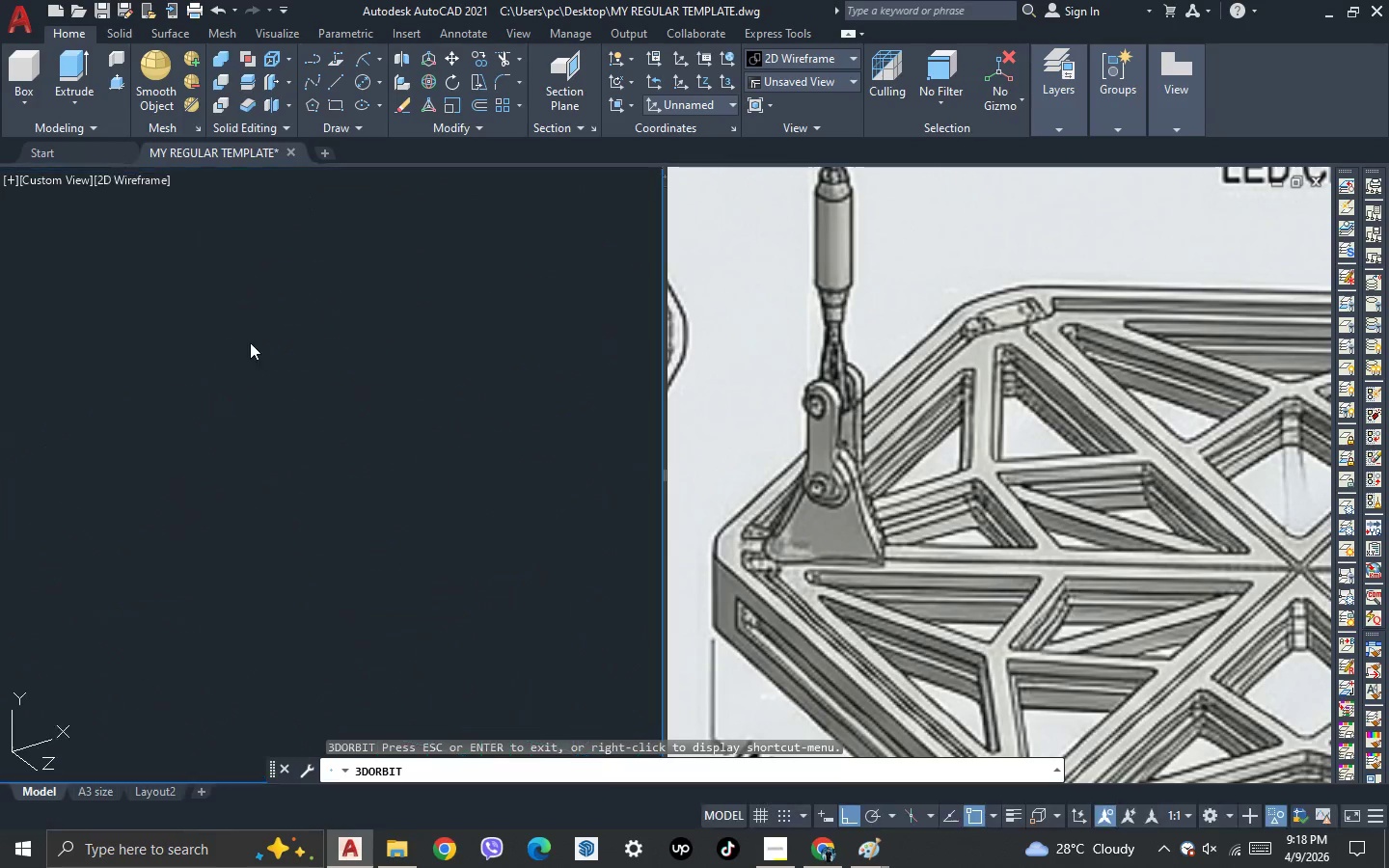 
key(Escape)
 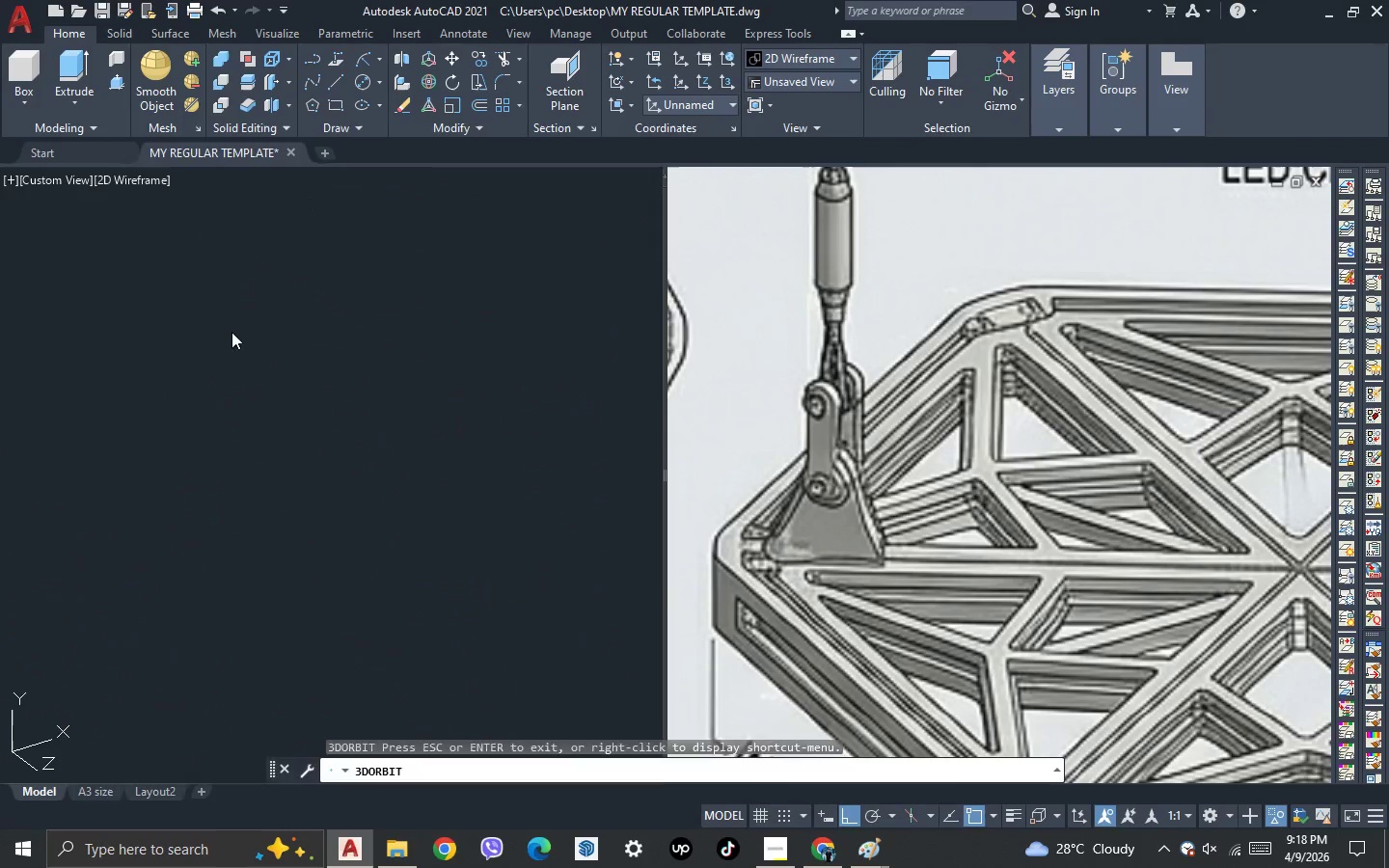 
key(Escape)
 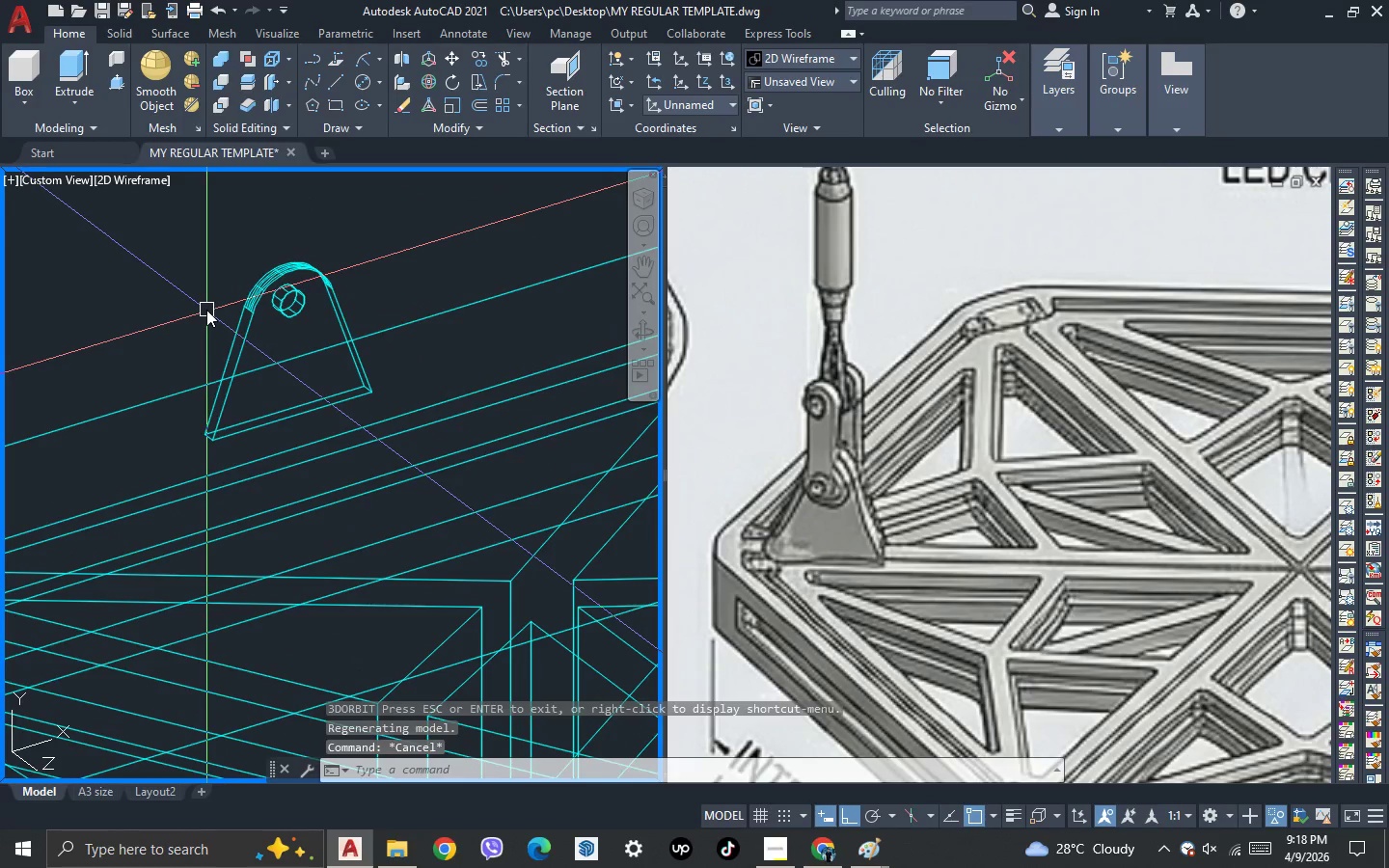 
key(Control+ControlLeft)
 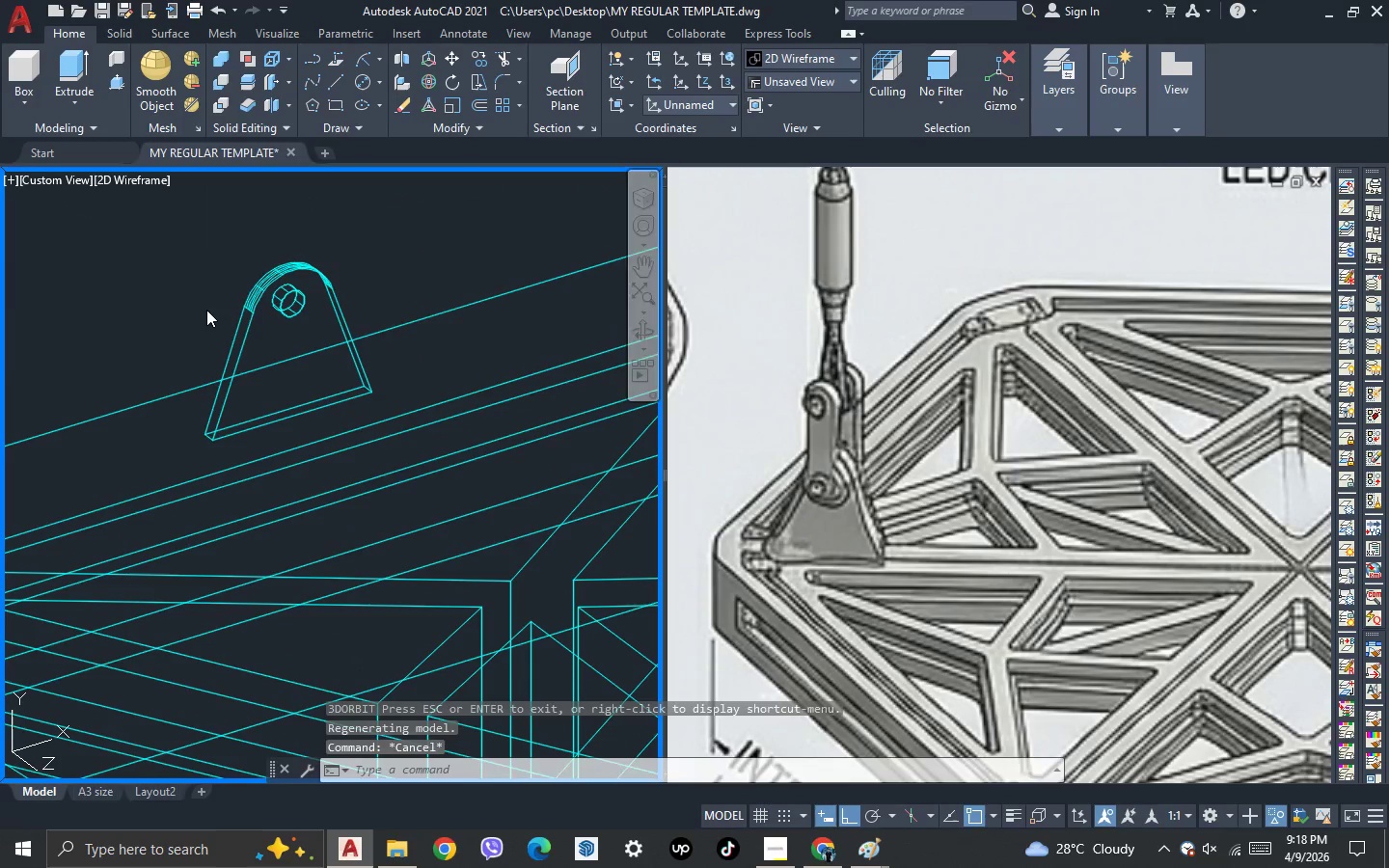 
key(Control+S)
 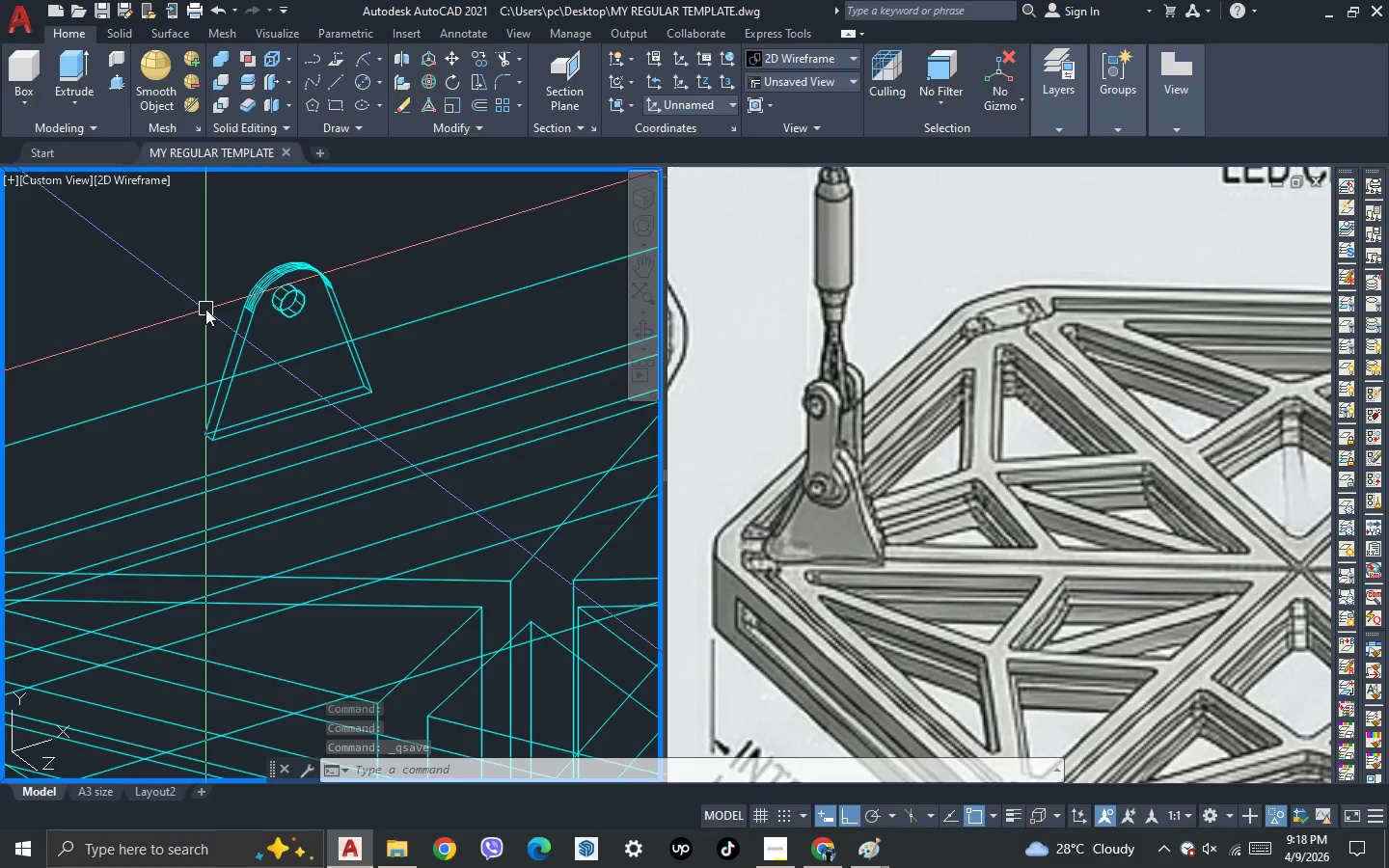 
wait(10.0)
 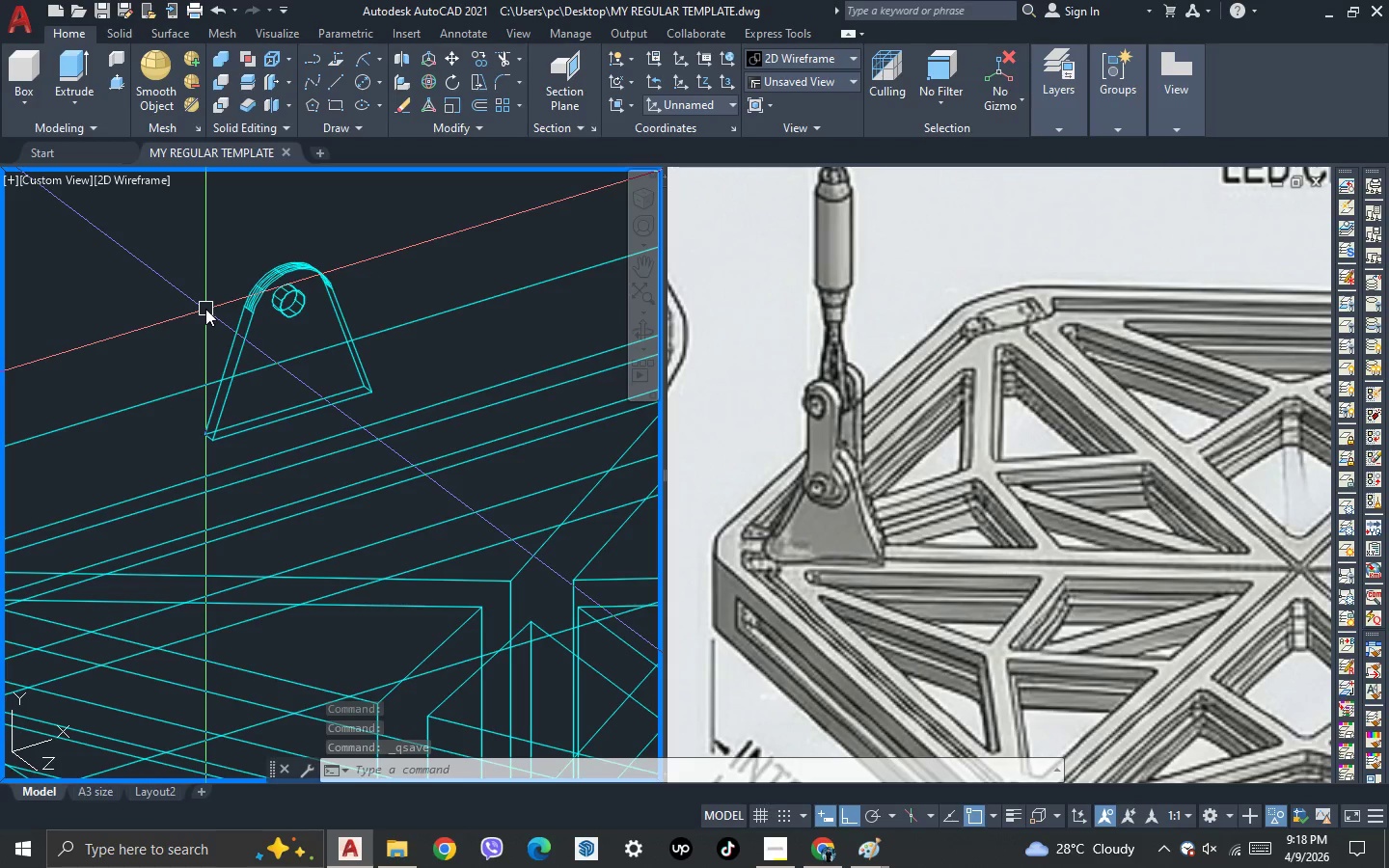 
left_click([637, 330])
 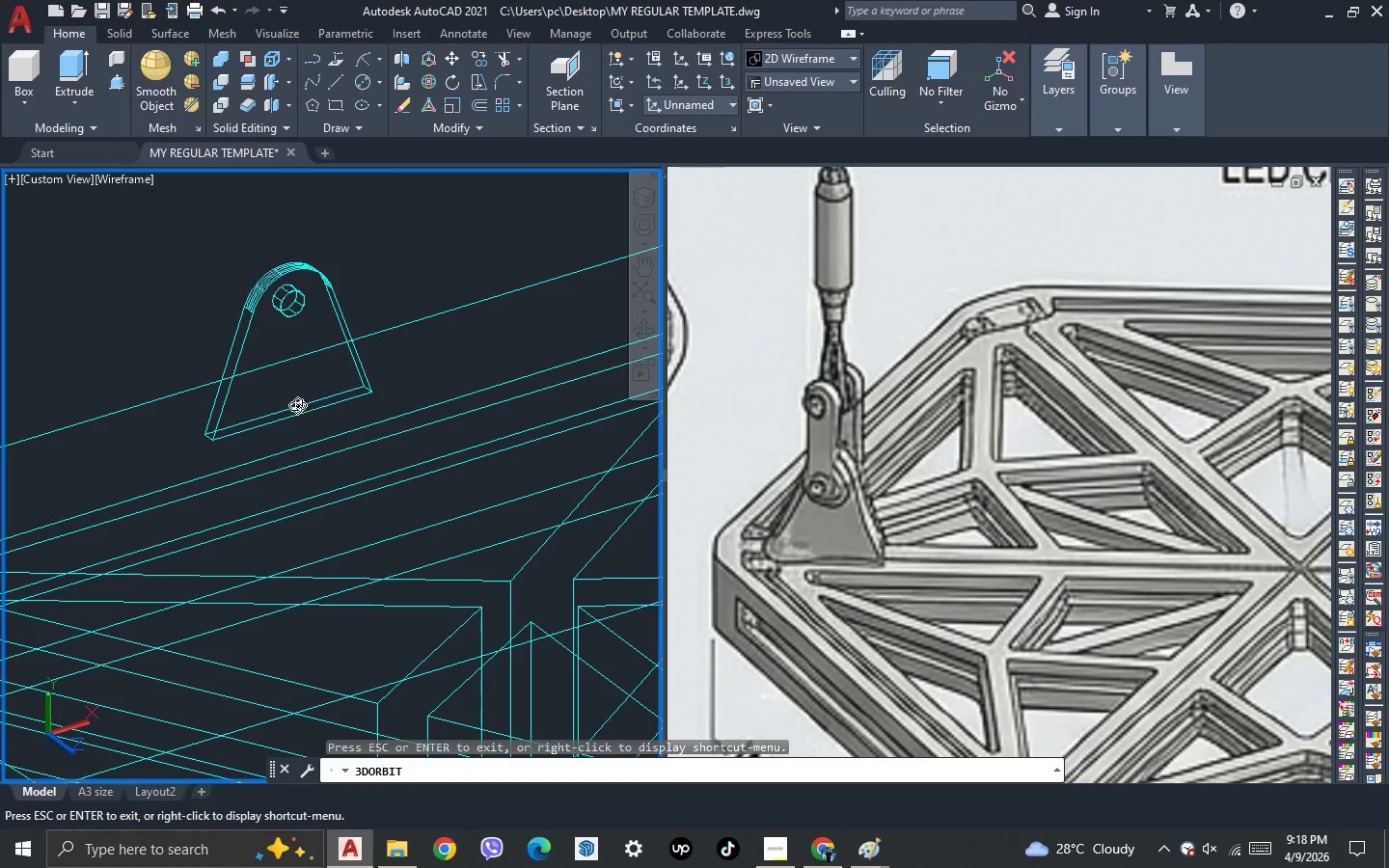 
left_click_drag(start_coordinate=[297, 405], to_coordinate=[322, 427])
 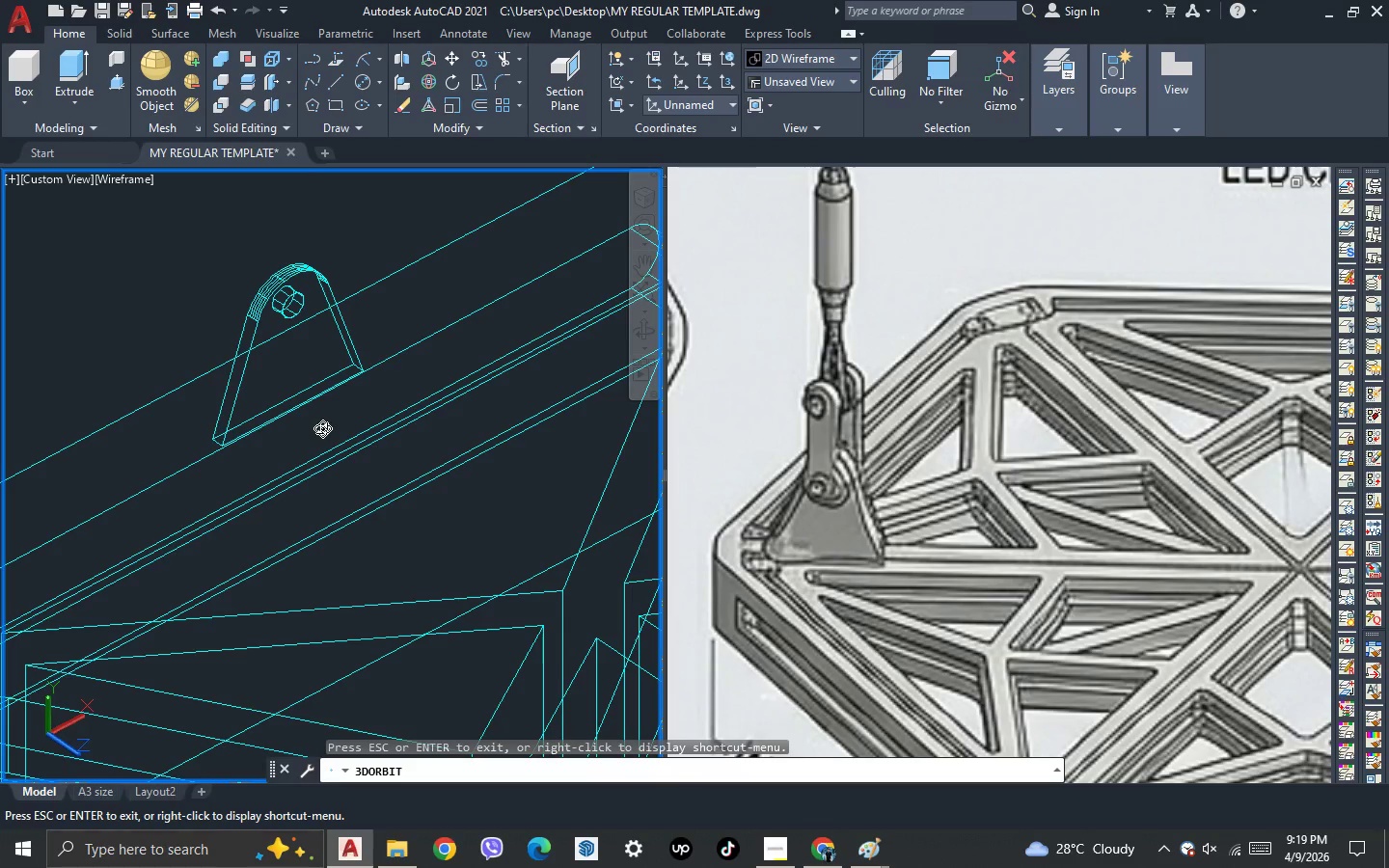 
wait(11.27)
 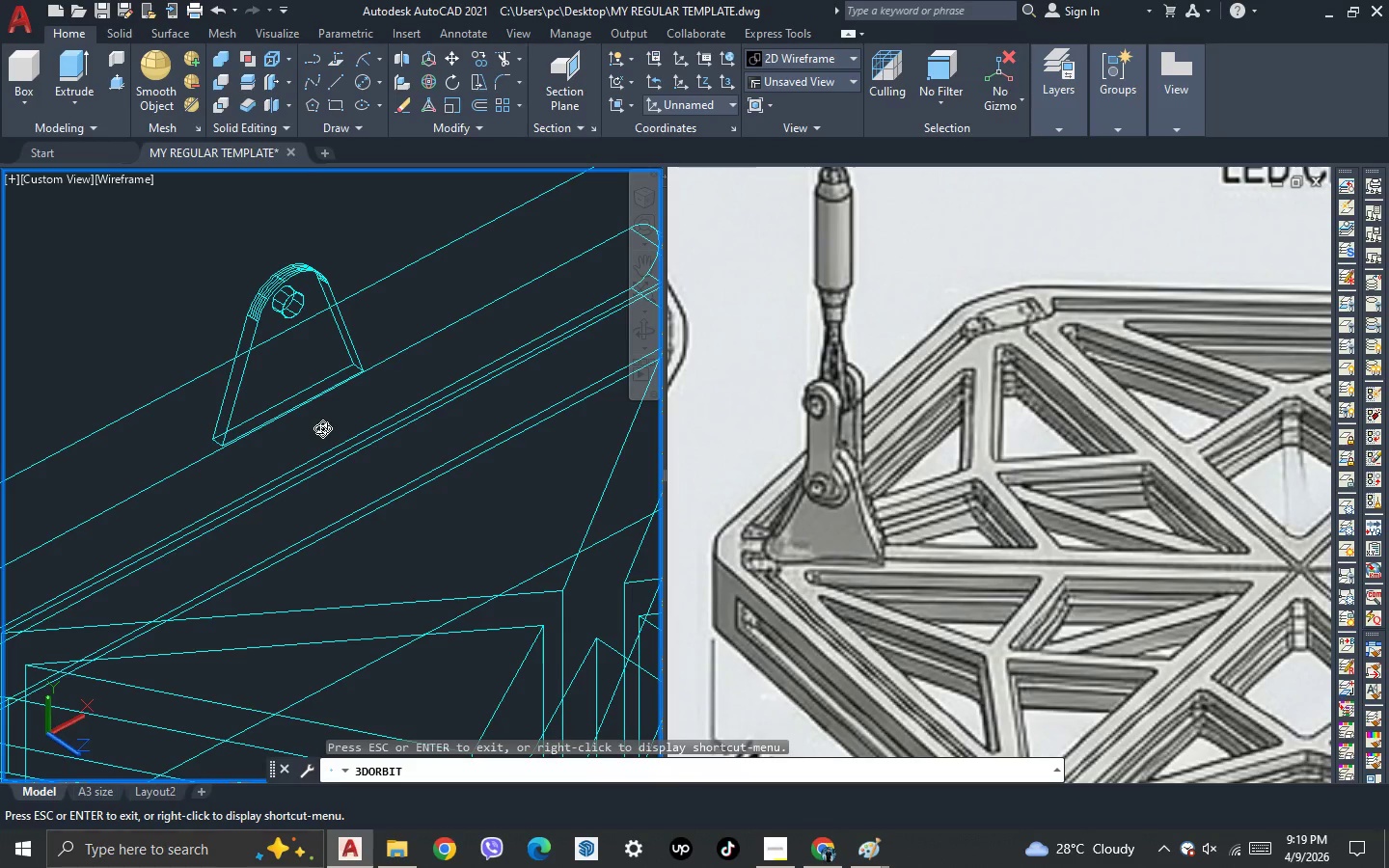 
key(Escape)
 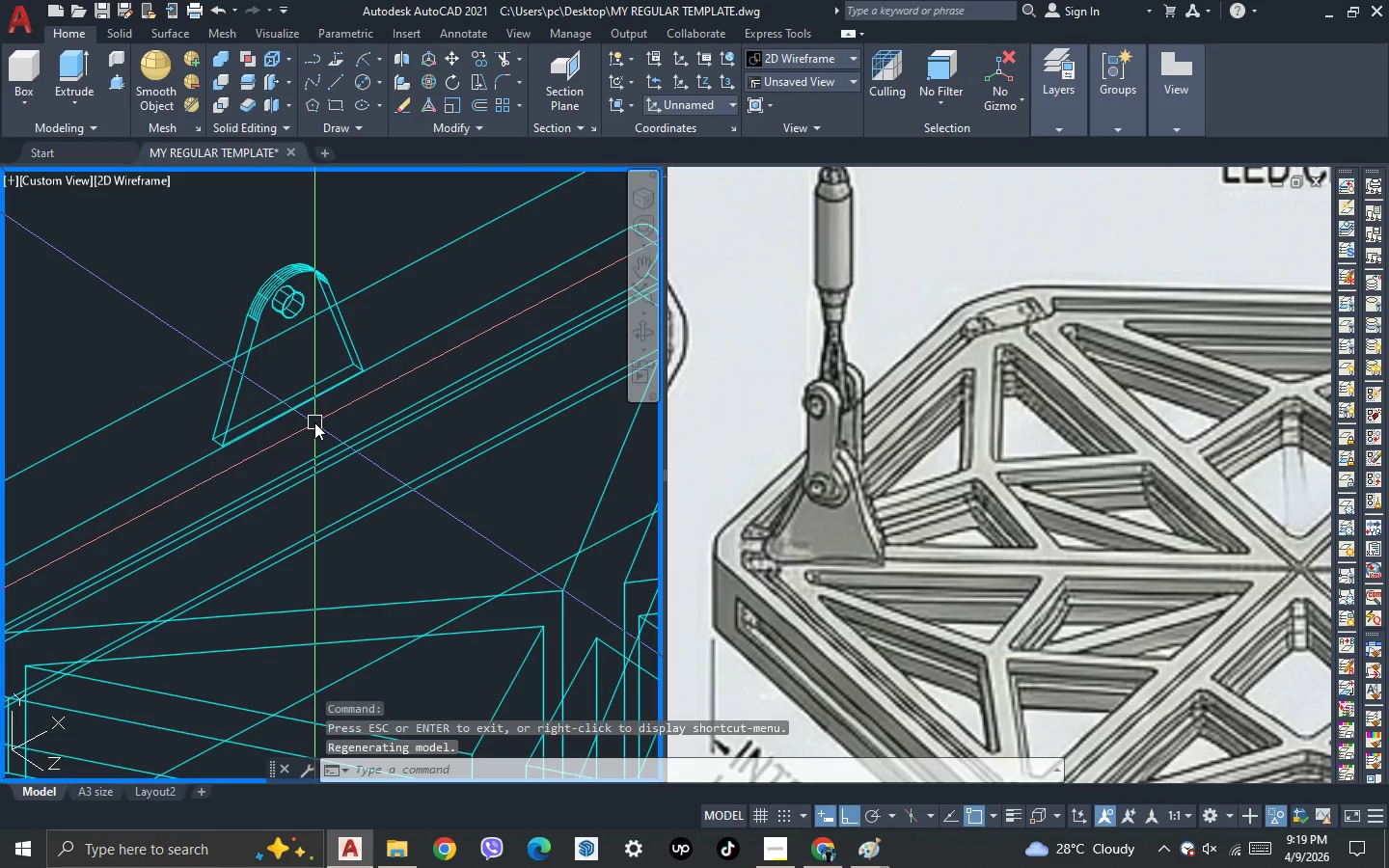 
scroll: coordinate [334, 313], scroll_direction: up, amount: 1.0
 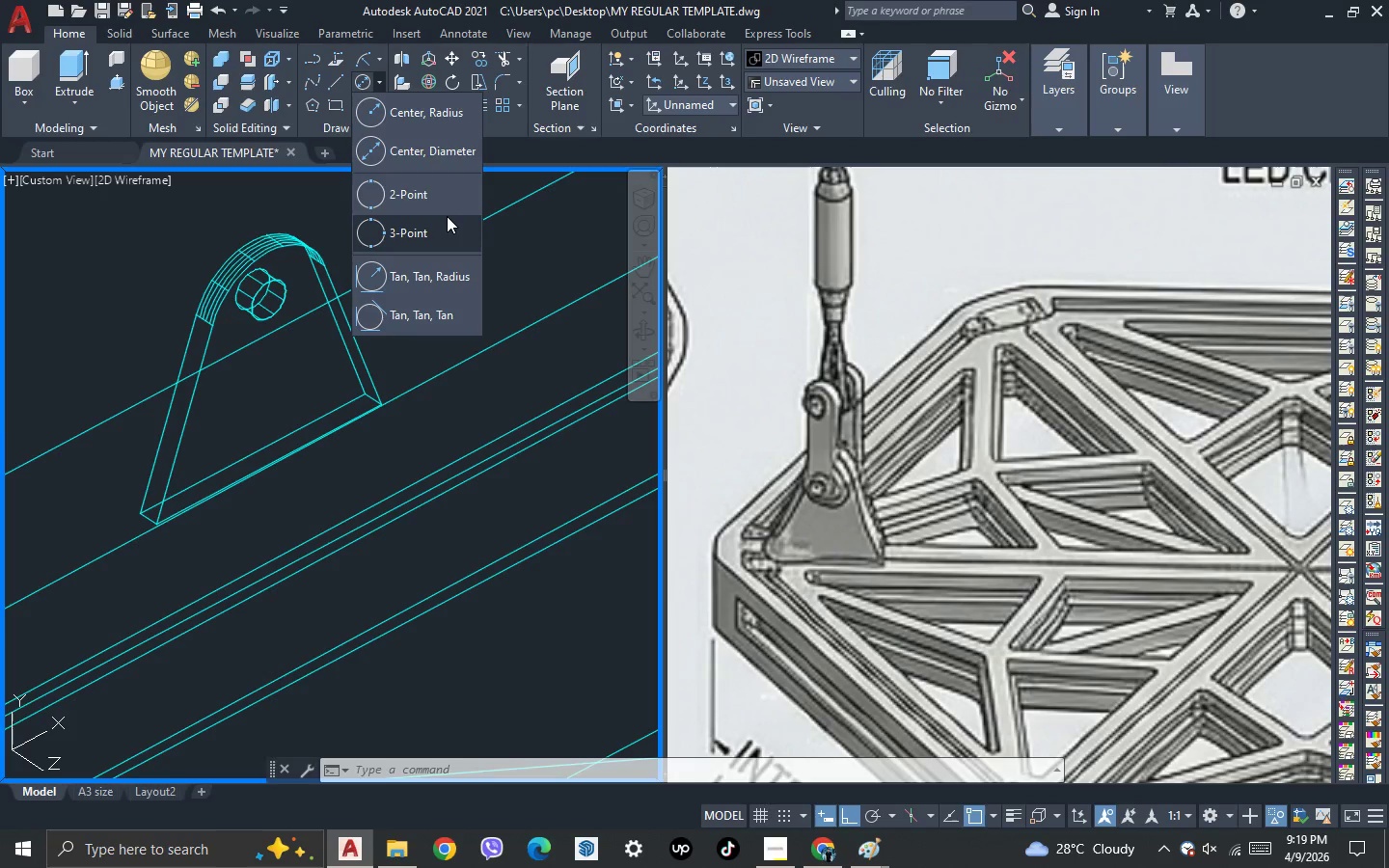 
wait(7.45)
 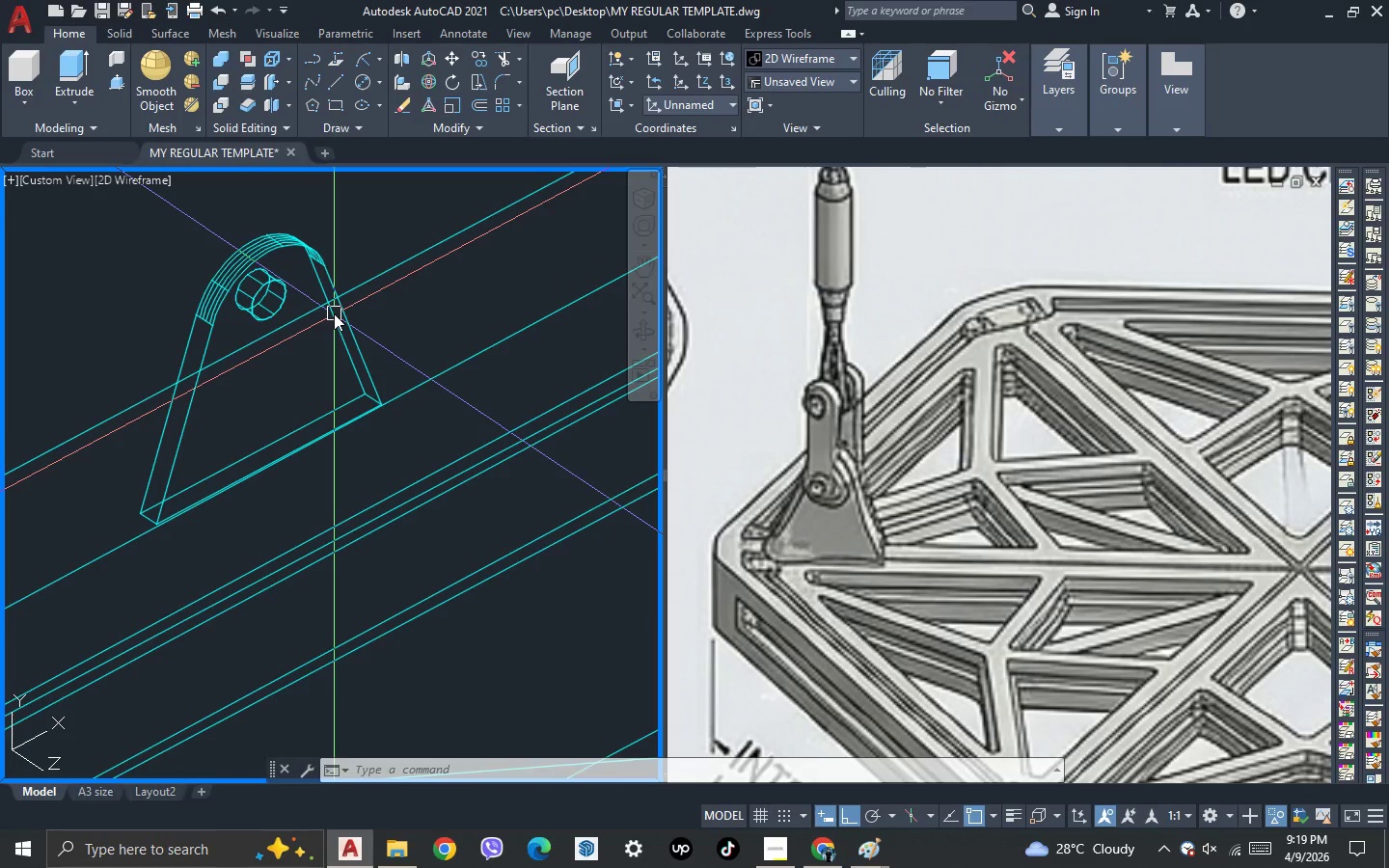 
left_click([436, 116])
 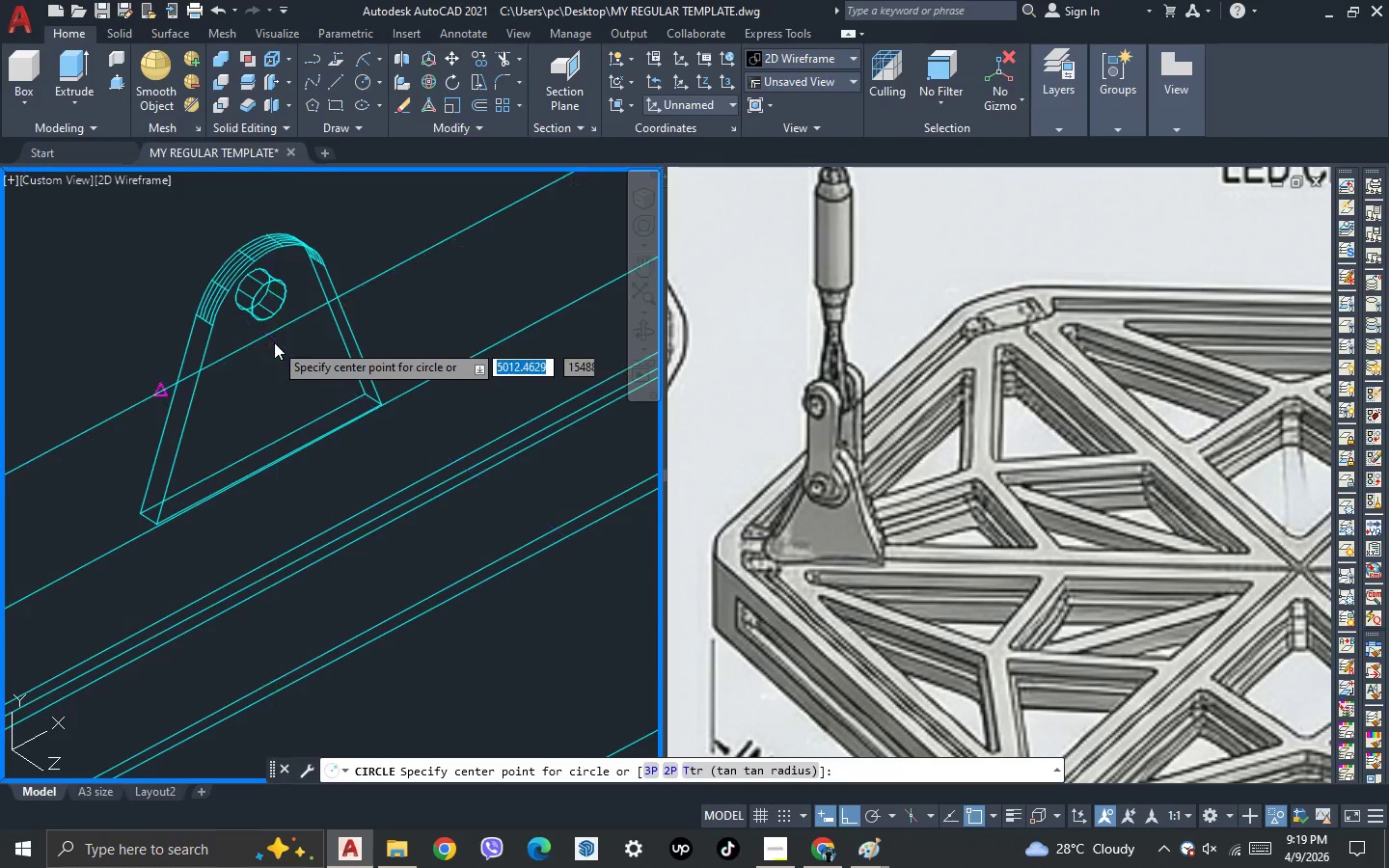 
scroll: coordinate [274, 342], scroll_direction: up, amount: 2.0
 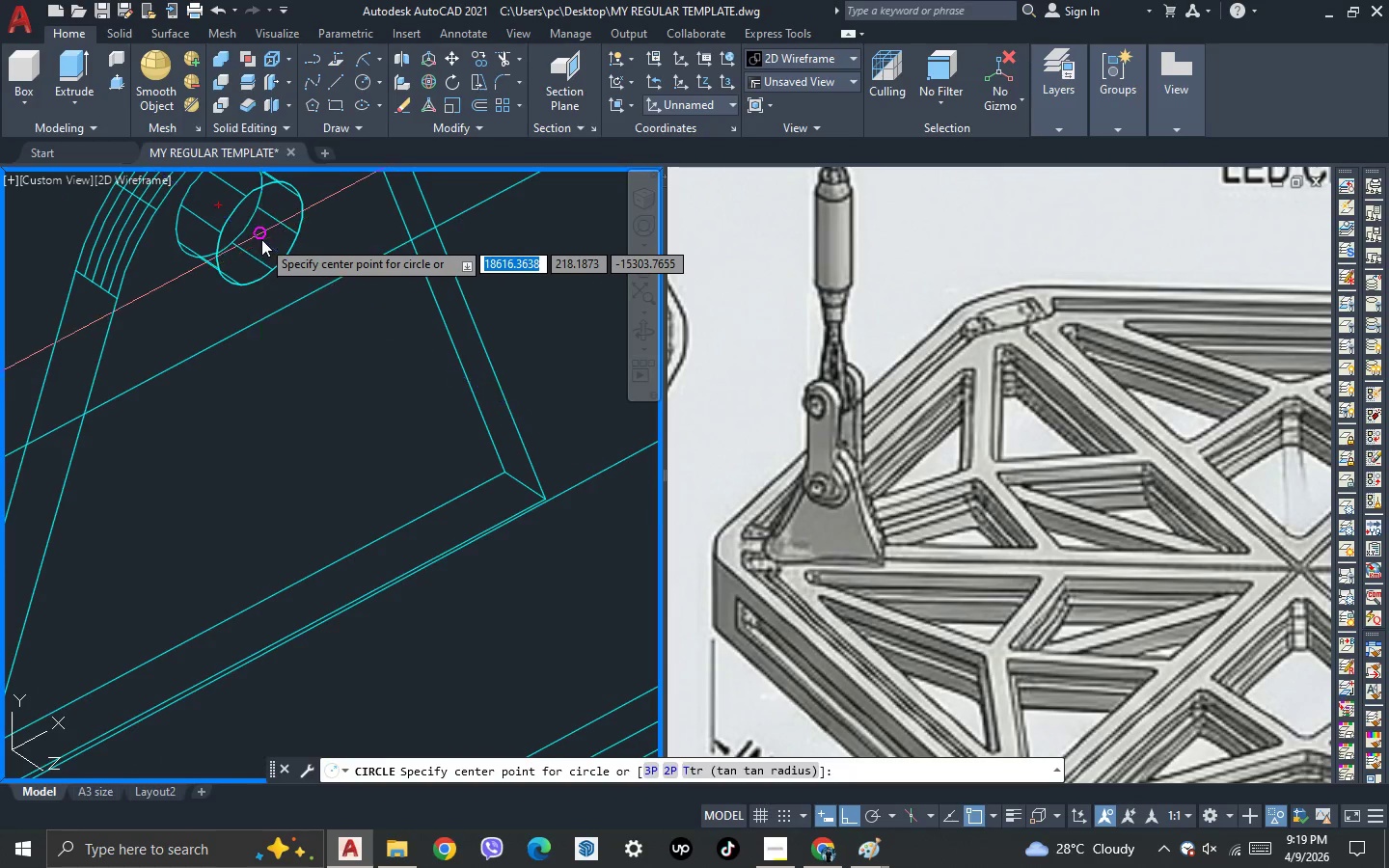 
left_click([261, 234])
 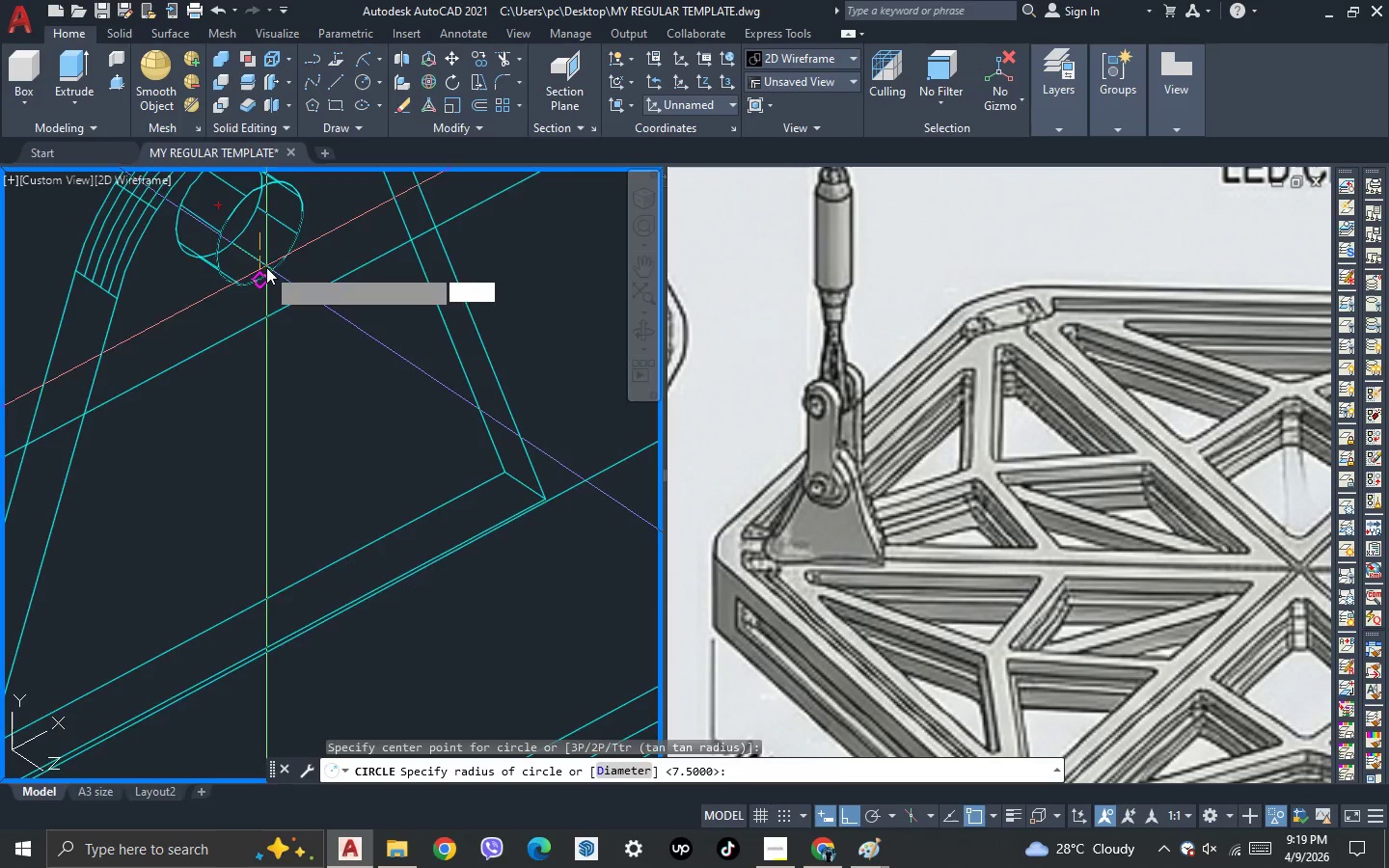 
scroll: coordinate [266, 271], scroll_direction: up, amount: 2.0
 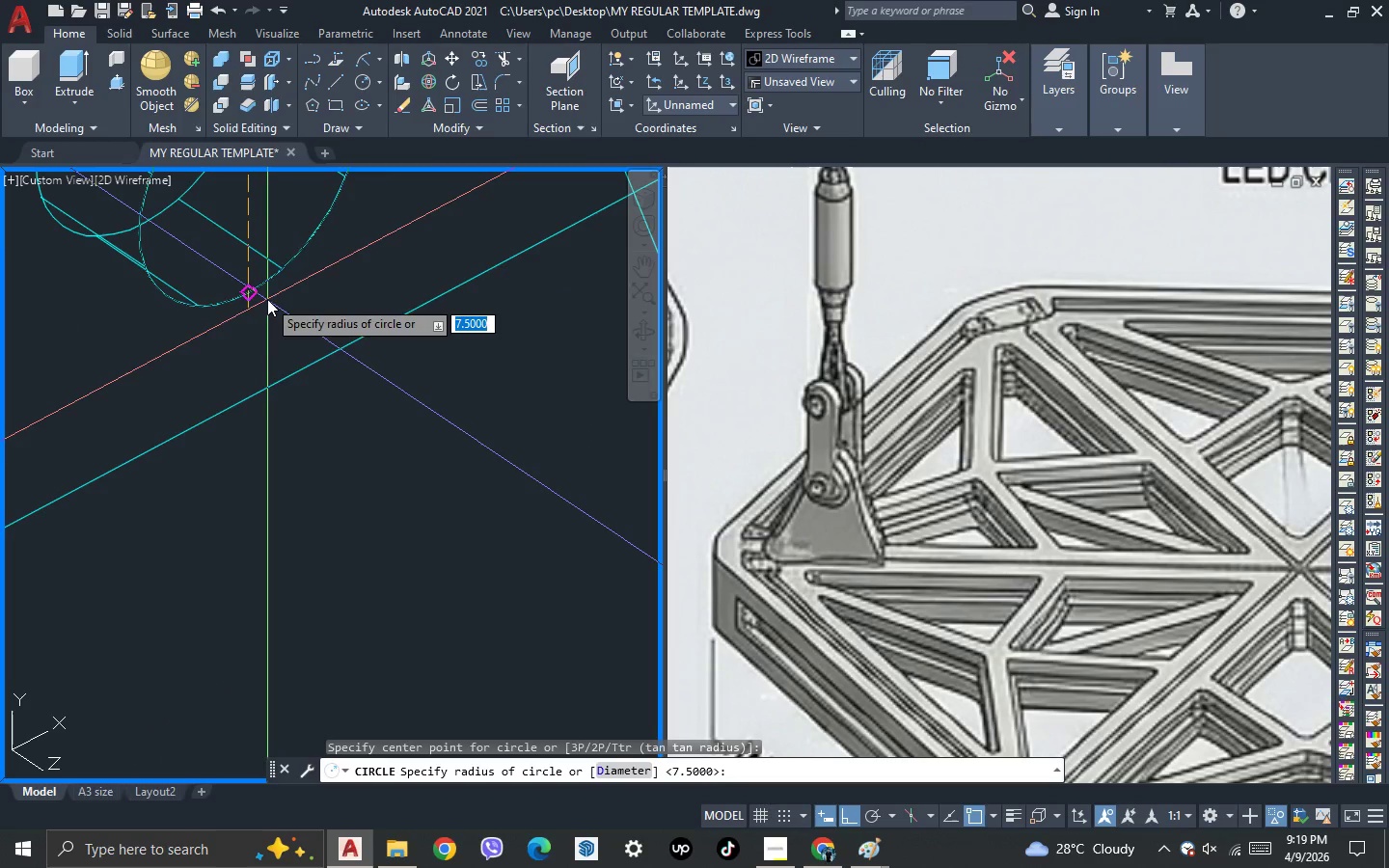 
left_click([267, 299])
 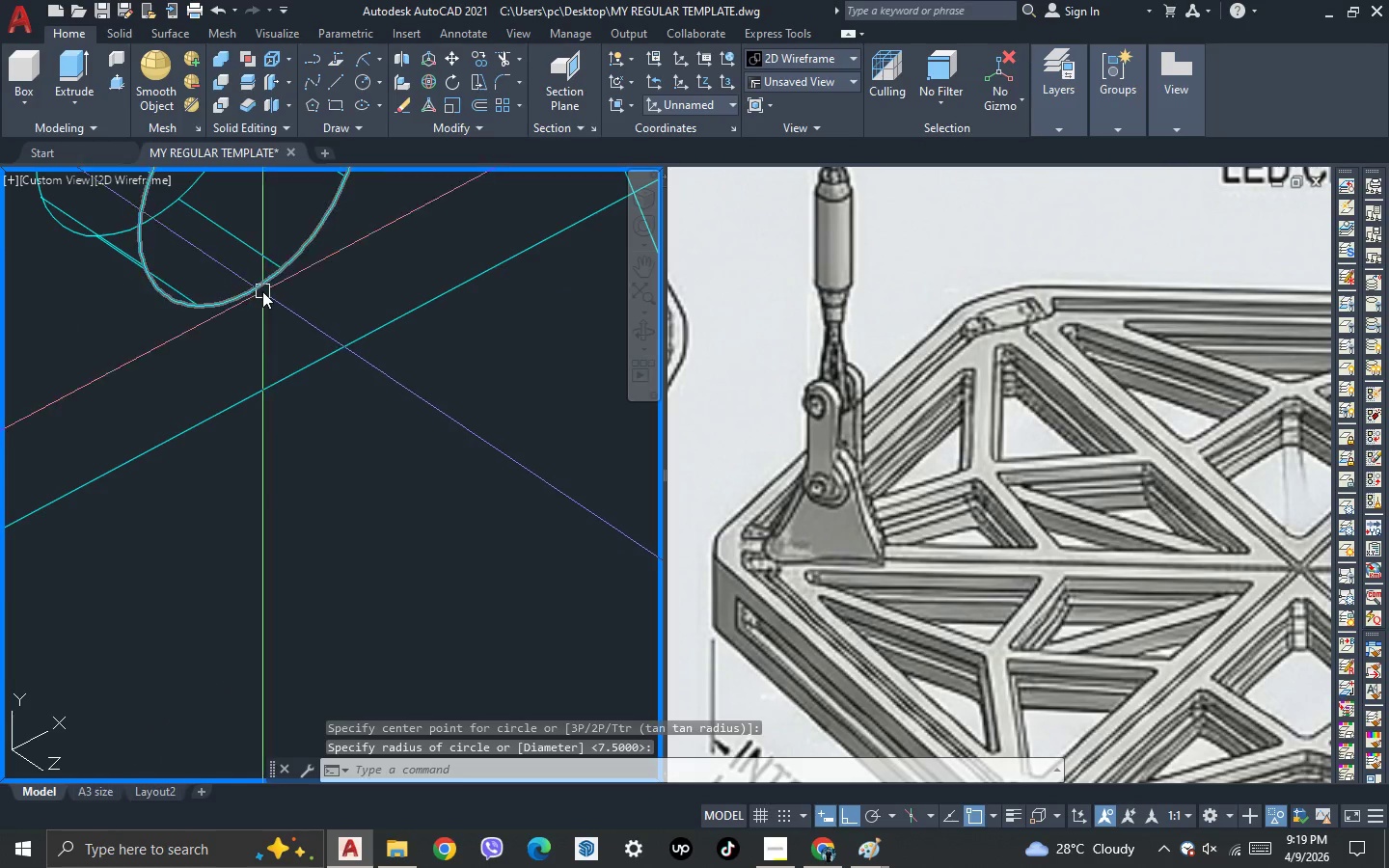 
left_click([262, 291])
 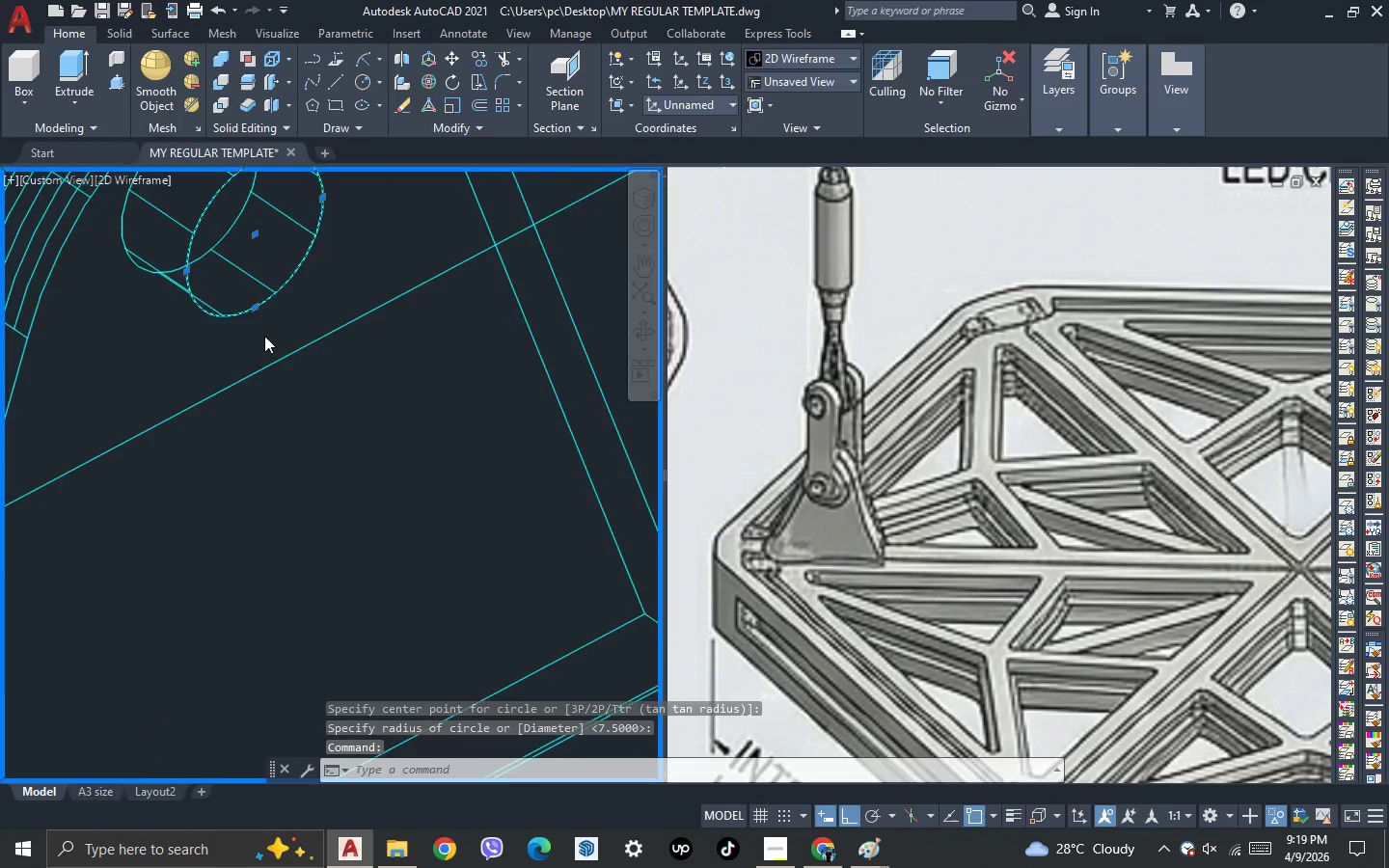 
scroll: coordinate [293, 303], scroll_direction: down, amount: 2.0
 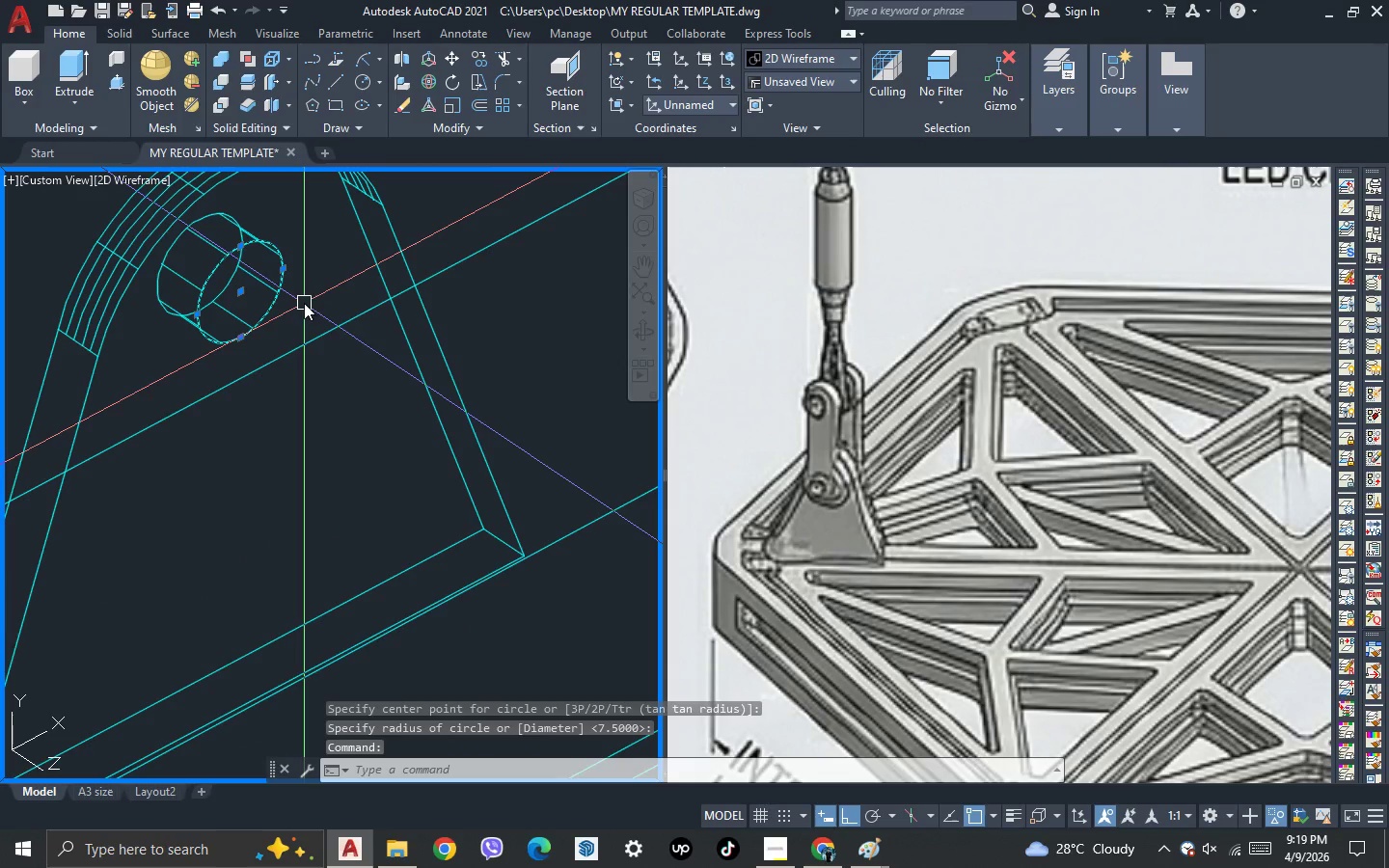 
key(O)
 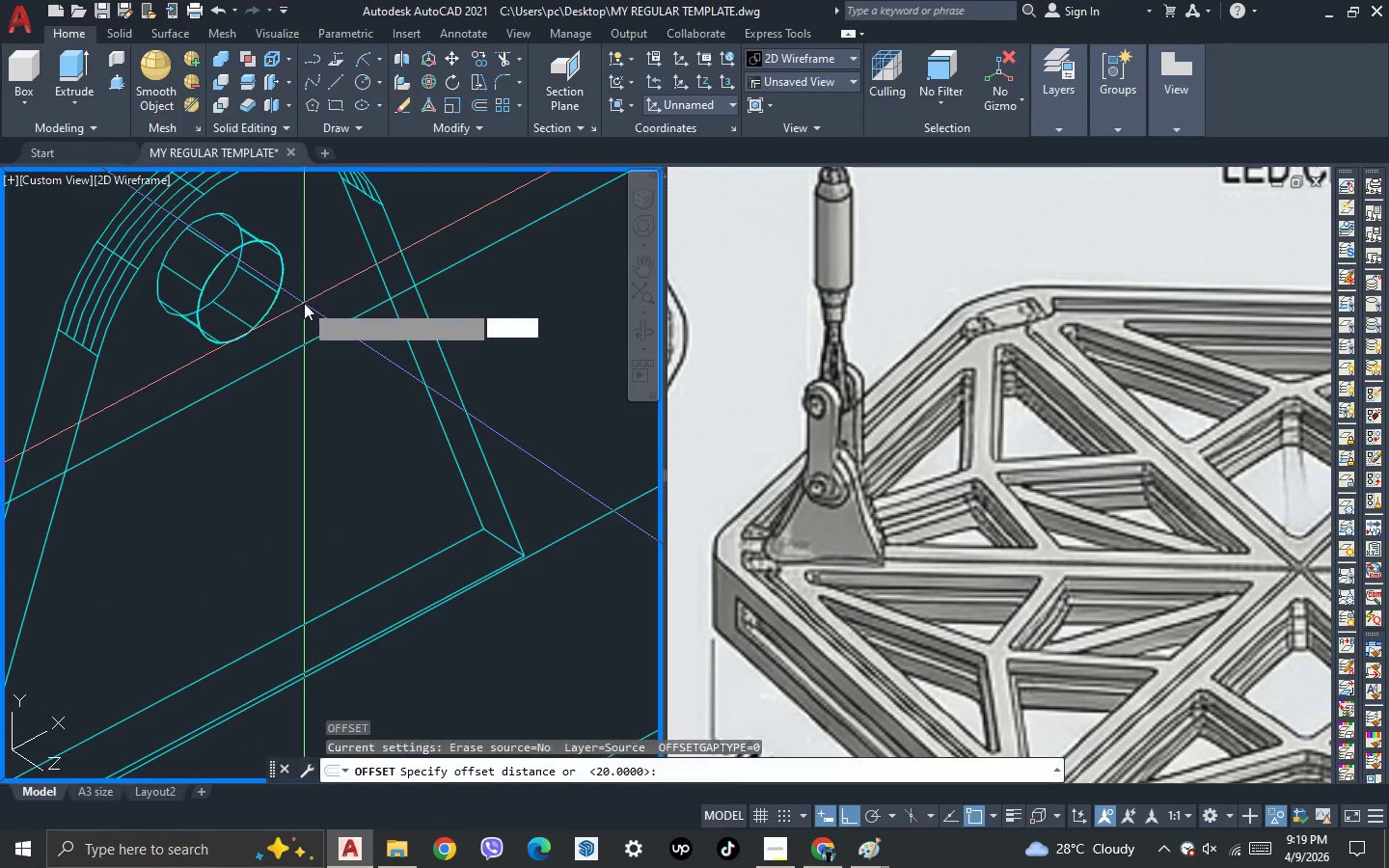 
key(Enter)
 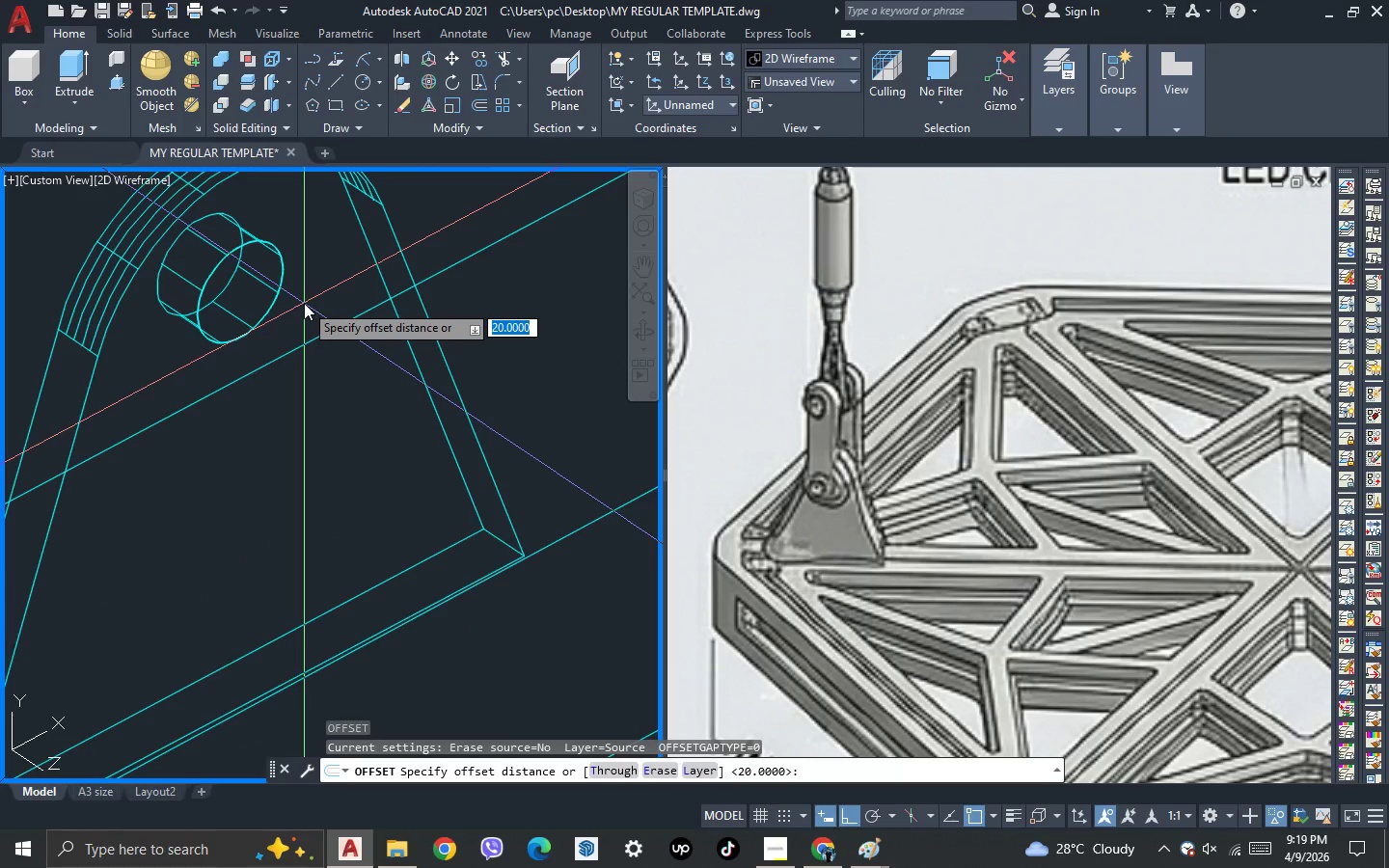 
key(5)
 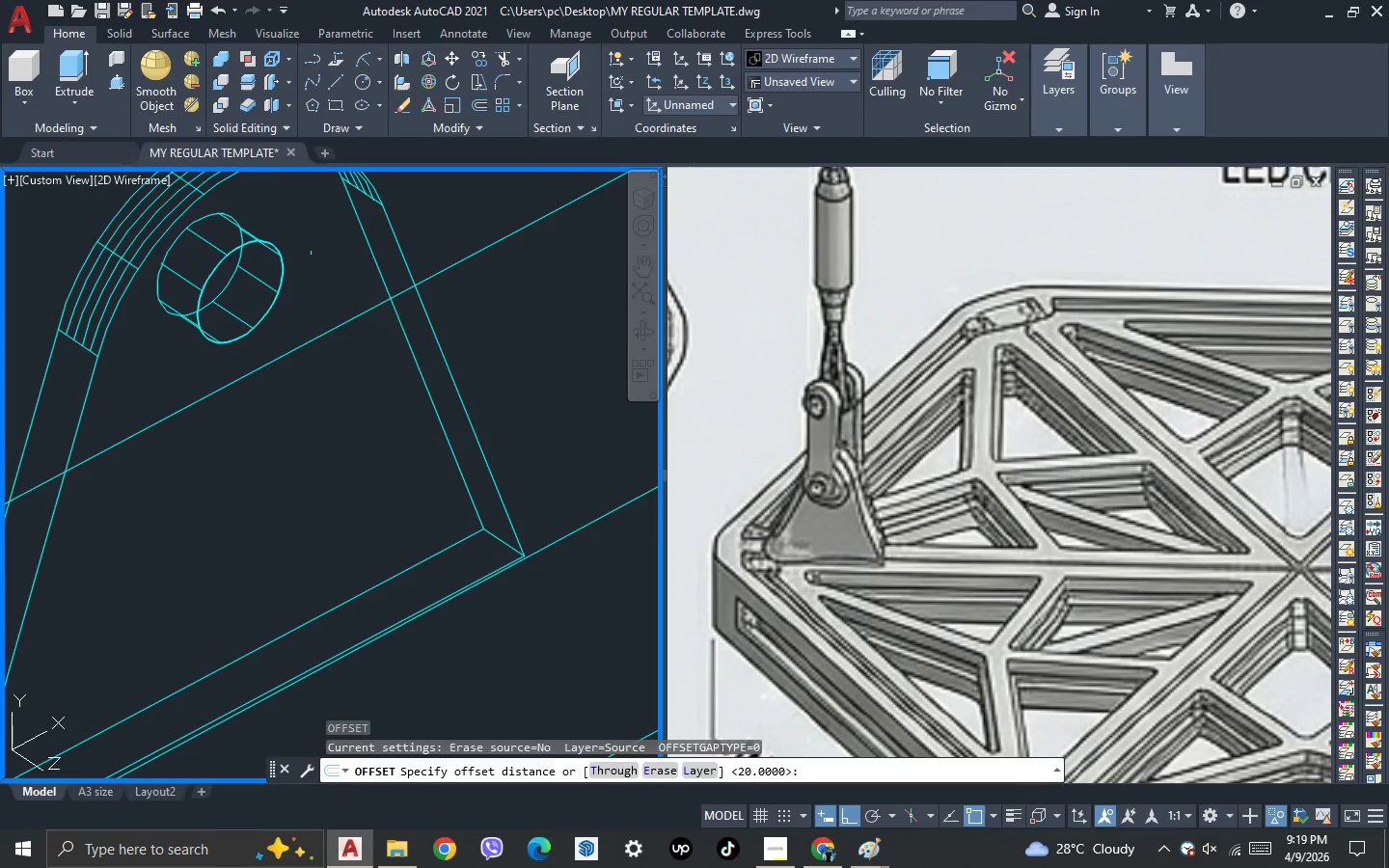 
key(Space)
 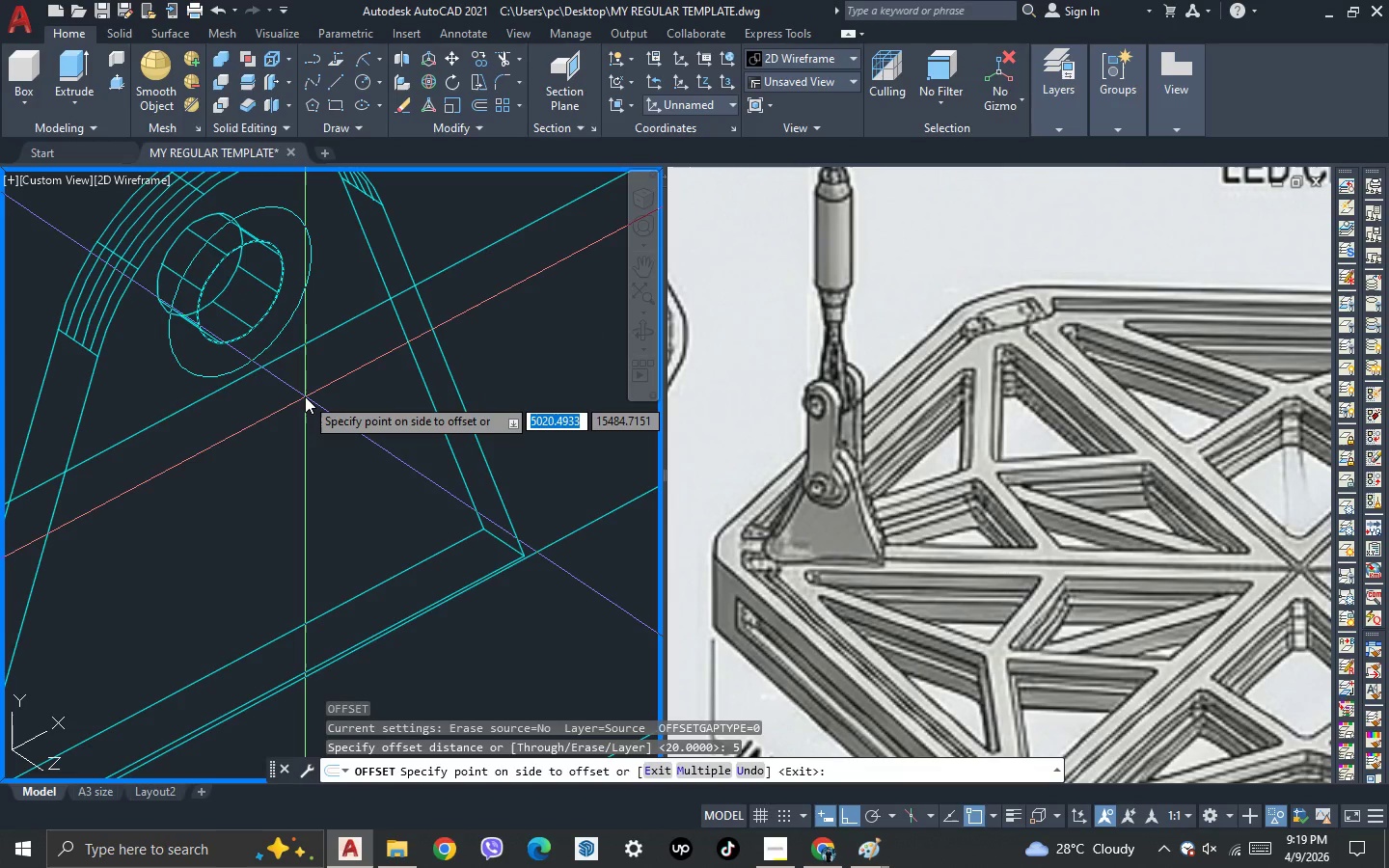 
left_click([305, 396])
 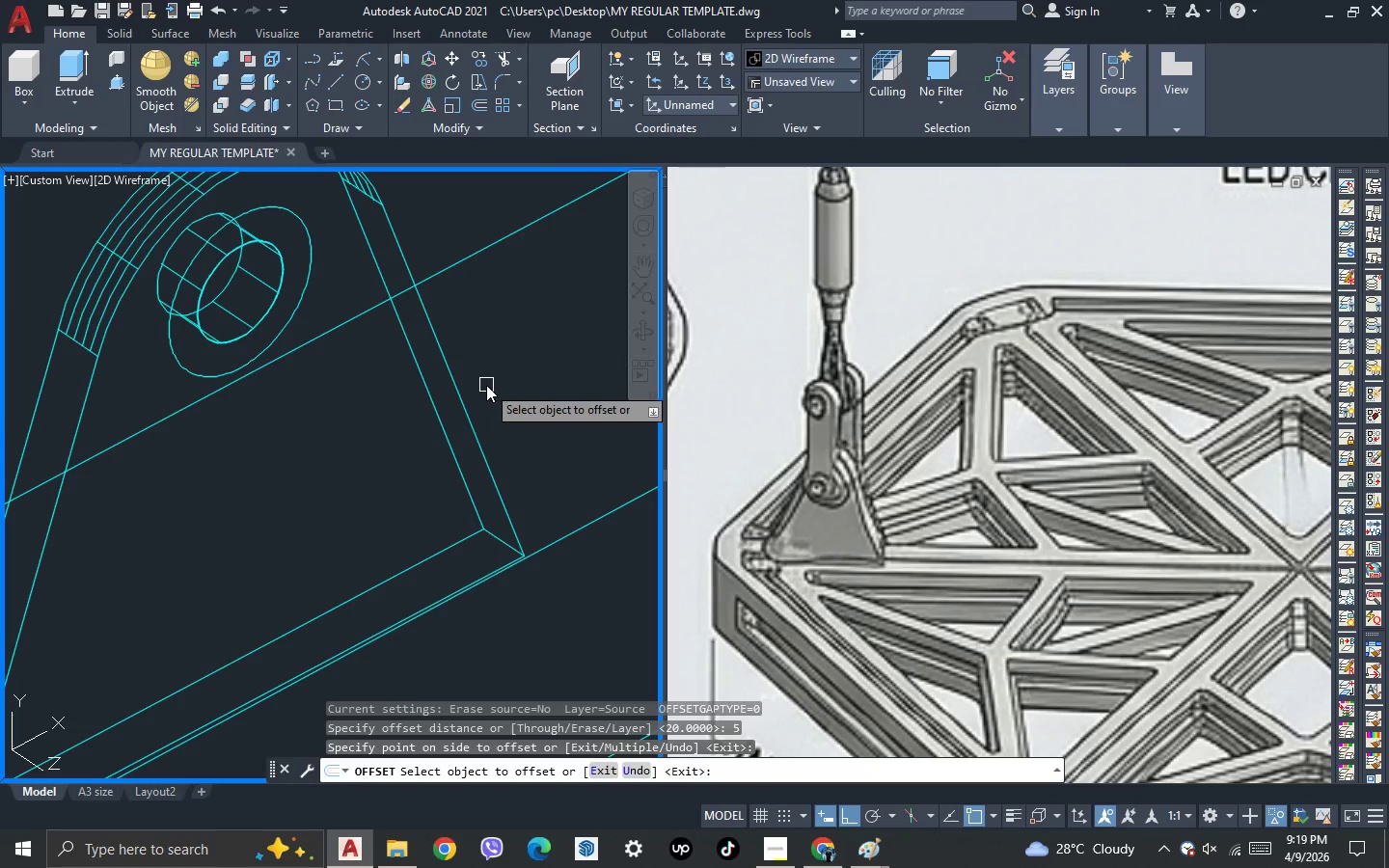 
key(Escape)
 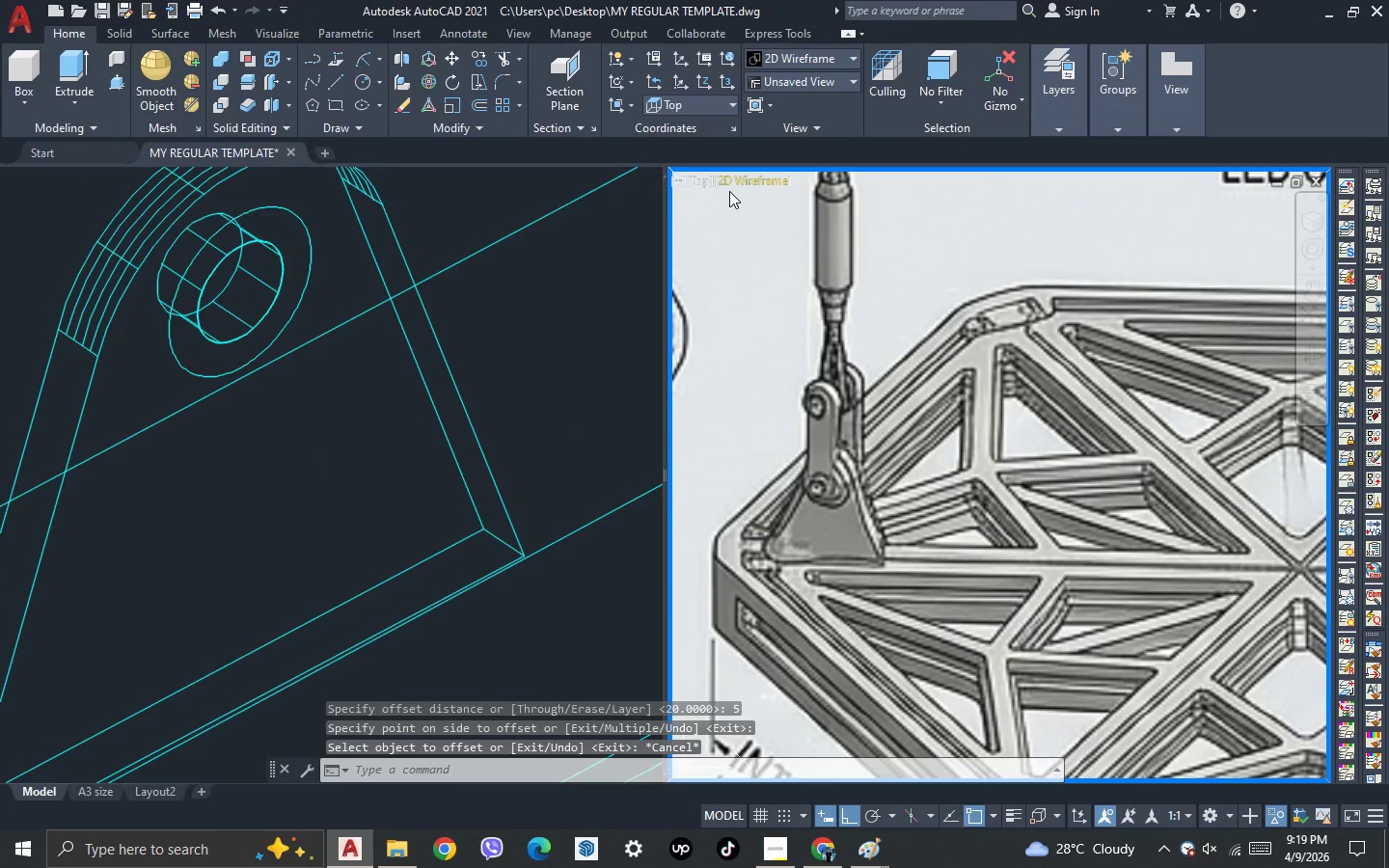 
left_click([729, 187])
 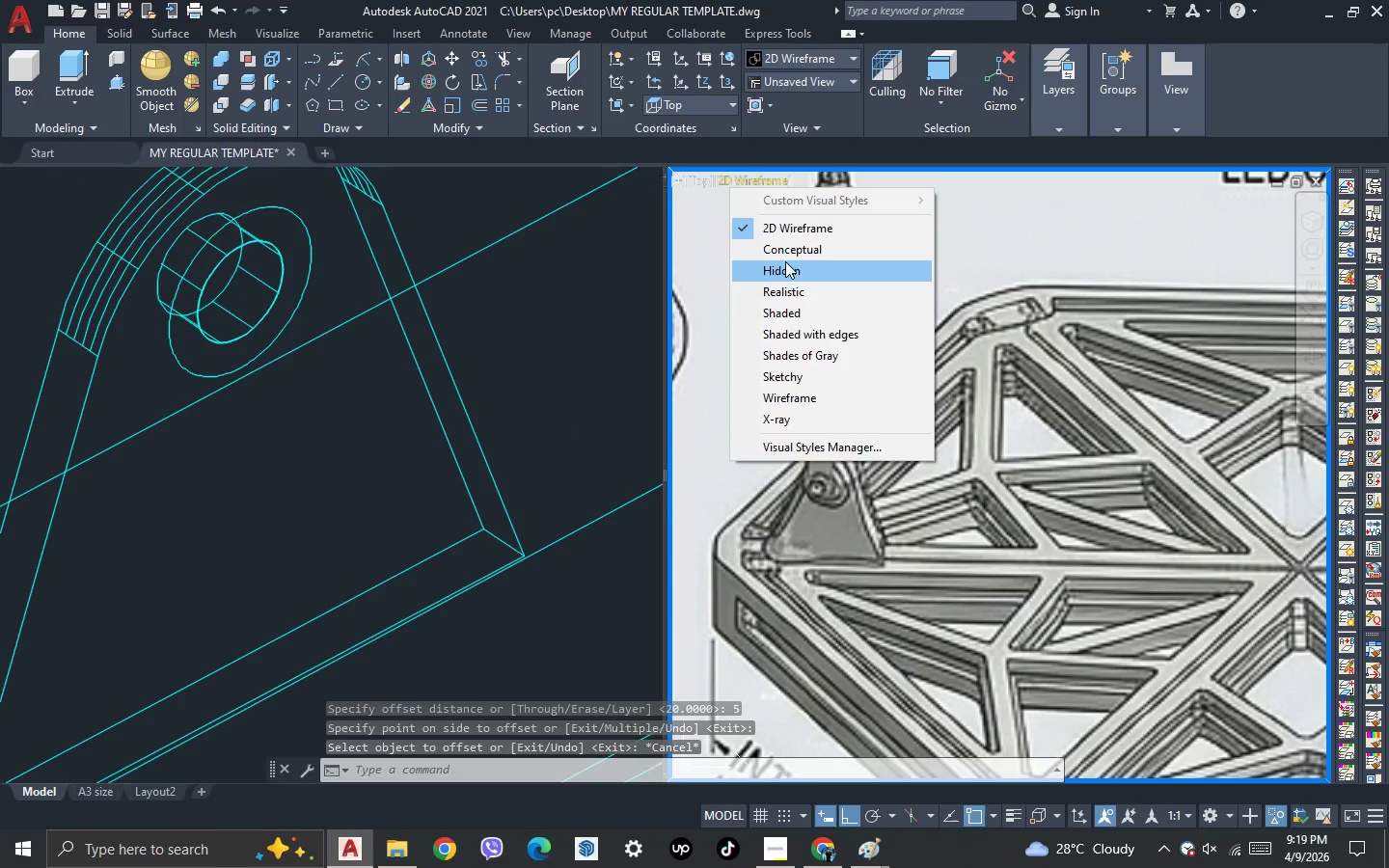 
key(Escape)
 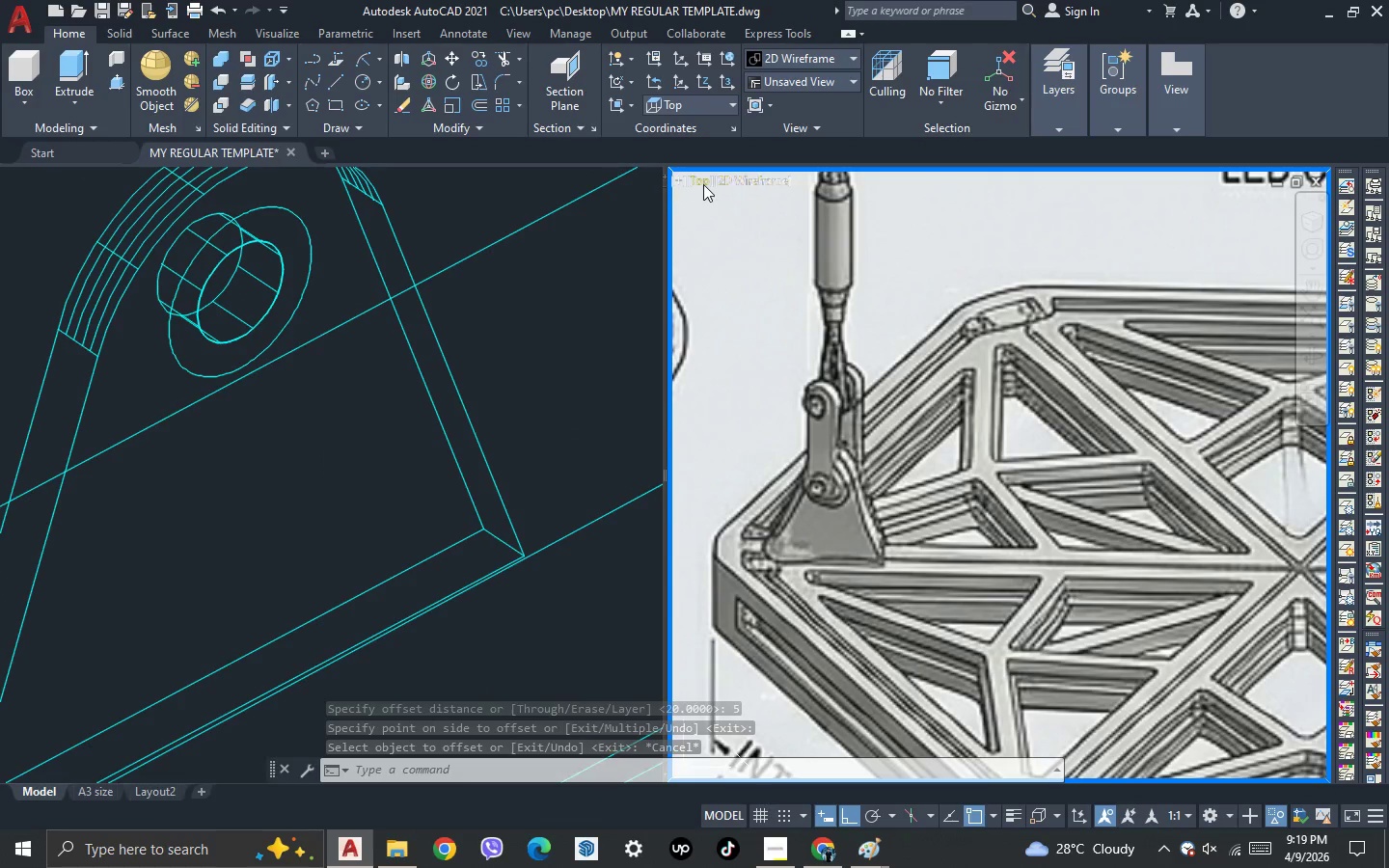 
left_click([701, 183])
 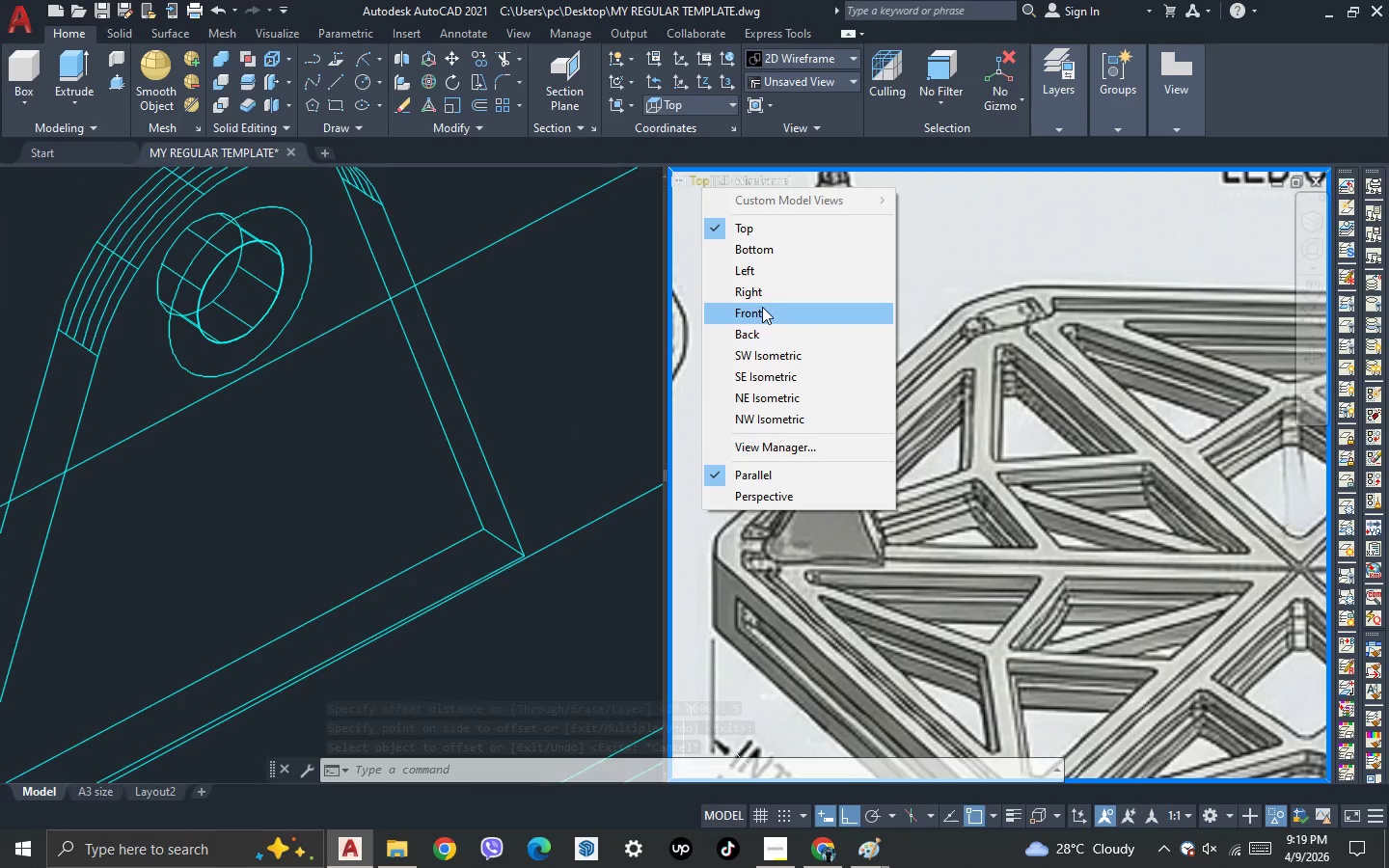 
left_click([761, 311])
 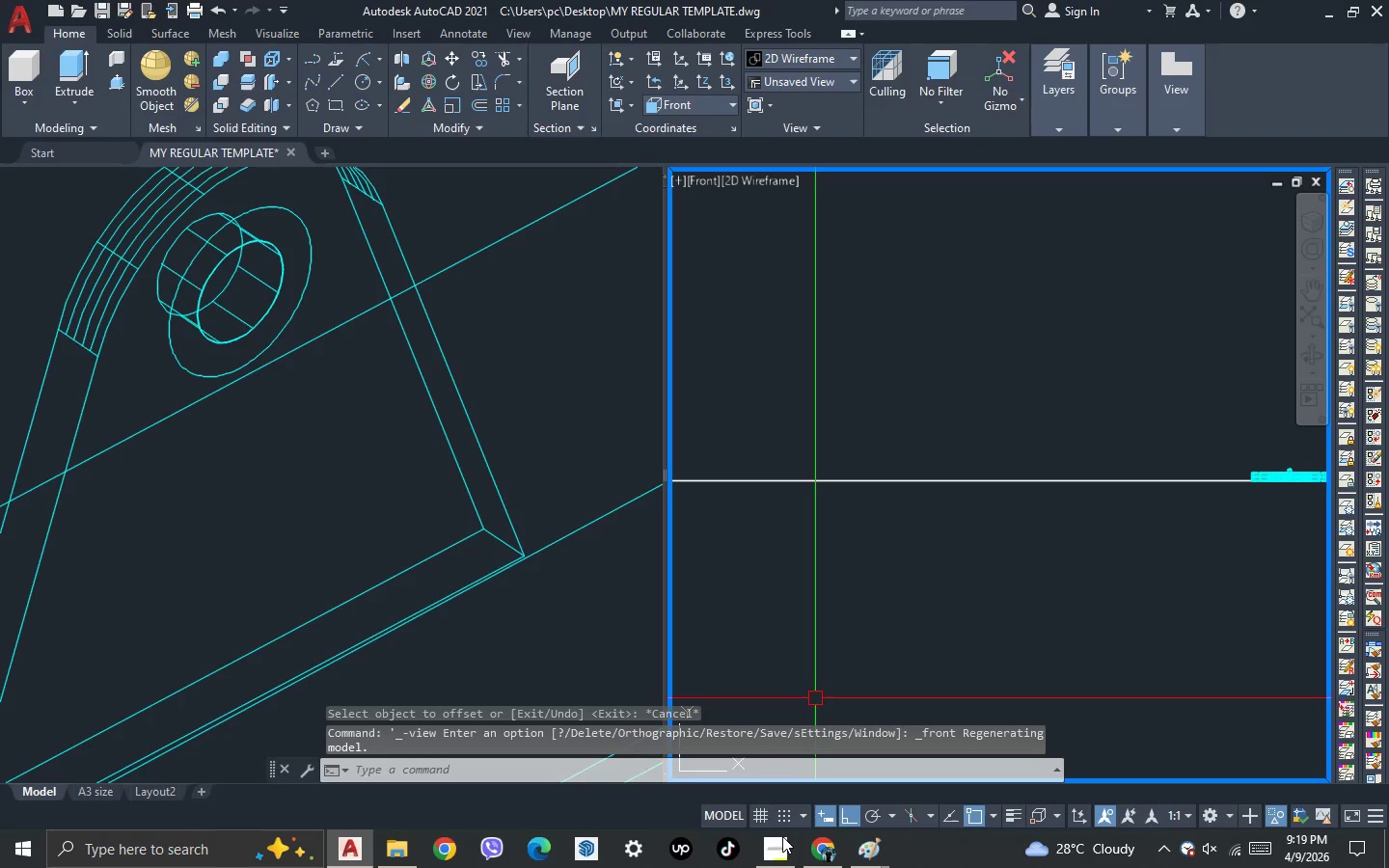 
left_click([779, 854])